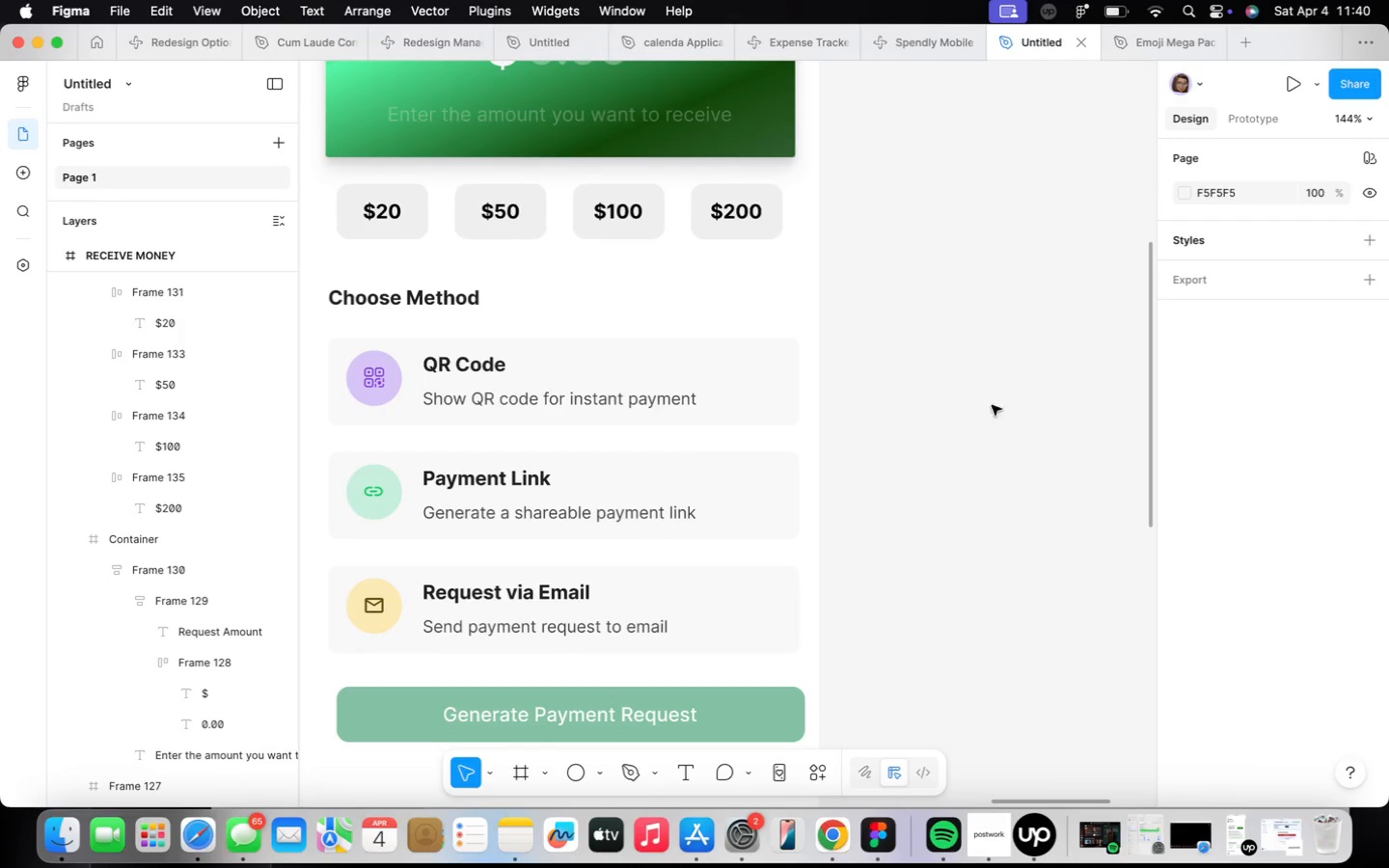 
scroll: coordinate [996, 463], scroll_direction: down, amount: 15.0
 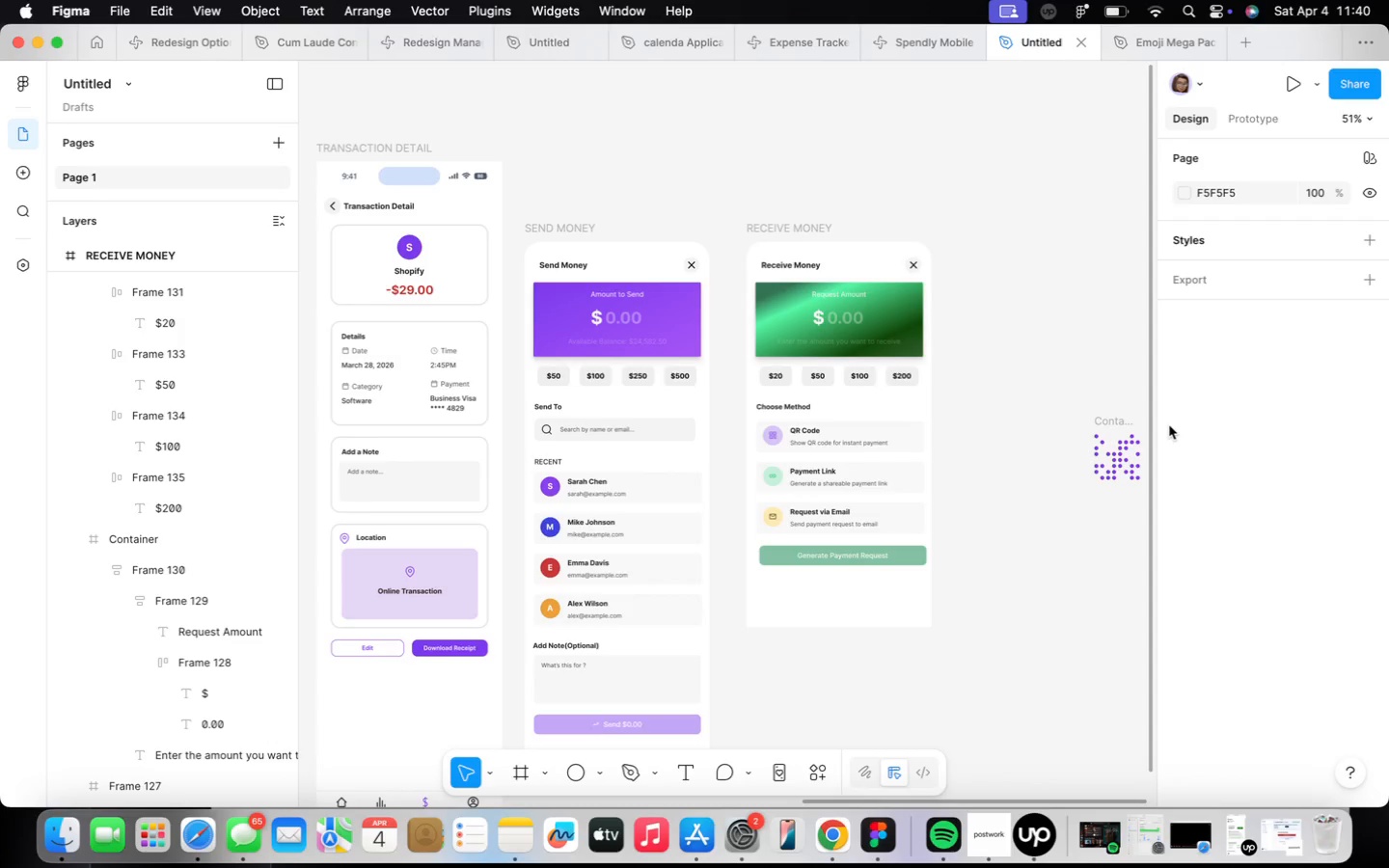 
wait(21.41)
 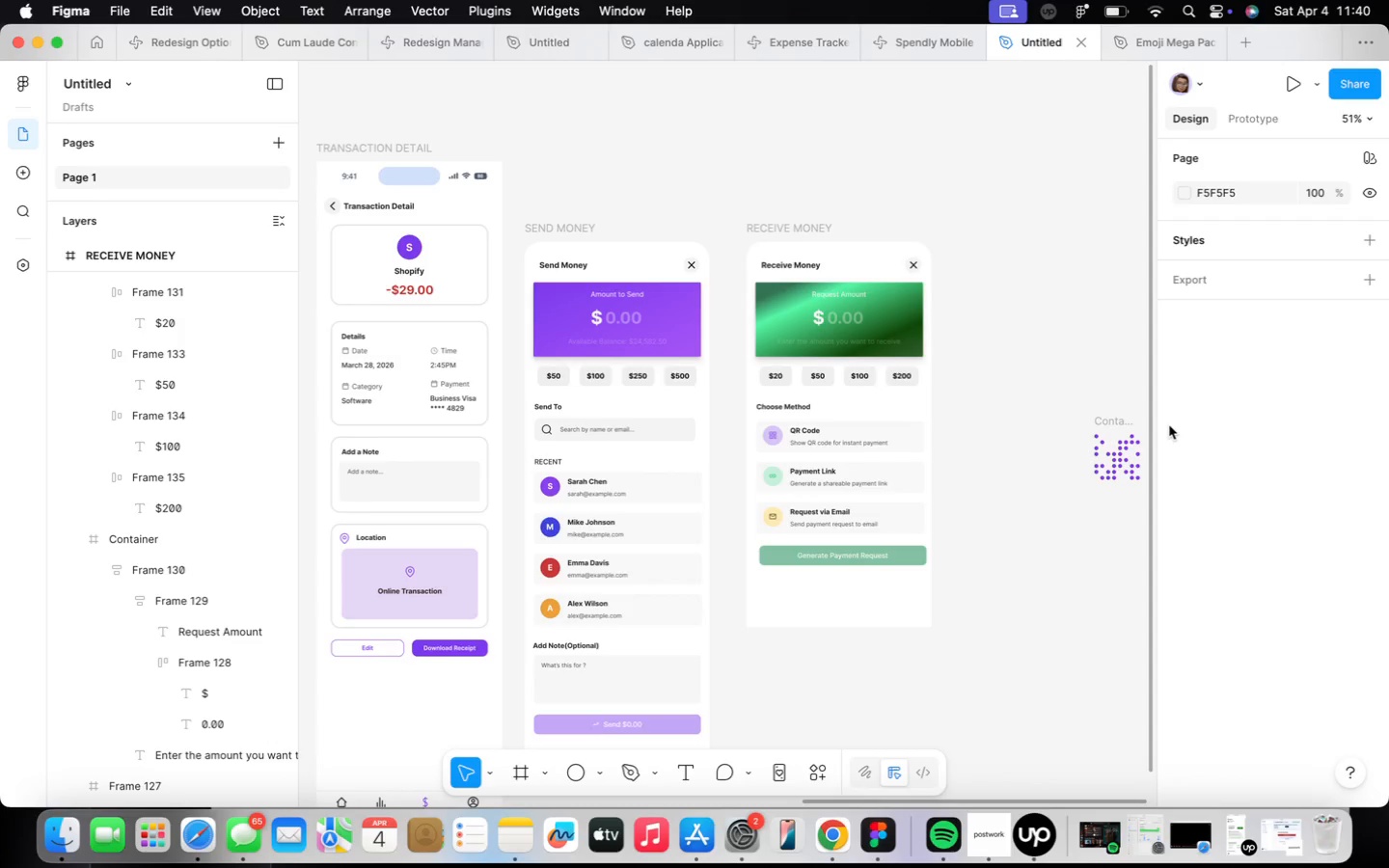 
left_click([793, 228])
 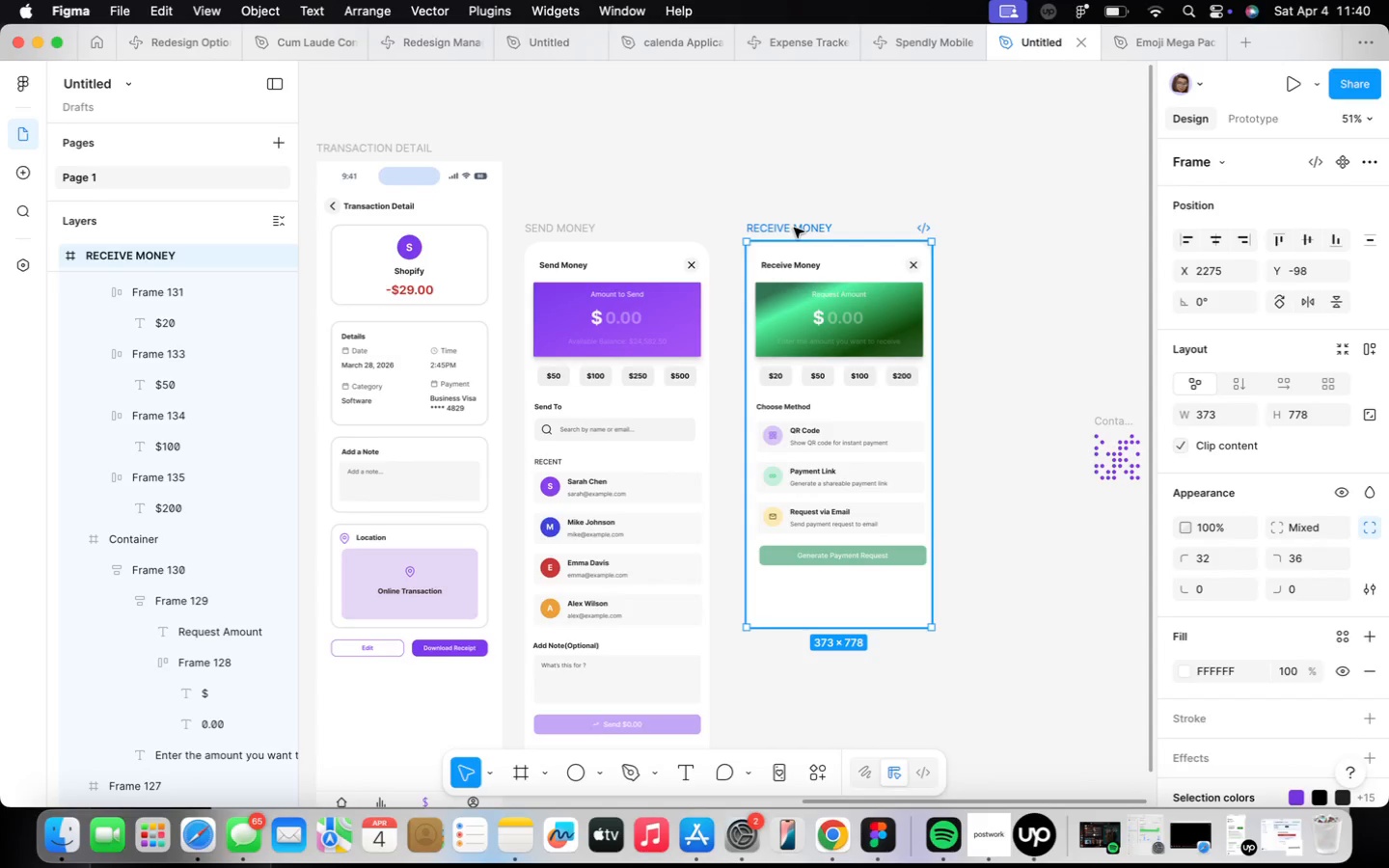 
hold_key(key=OptionLeft, duration=1.02)
left_click_drag(start_coordinate=[794, 228], to_coordinate=[992, 225])
 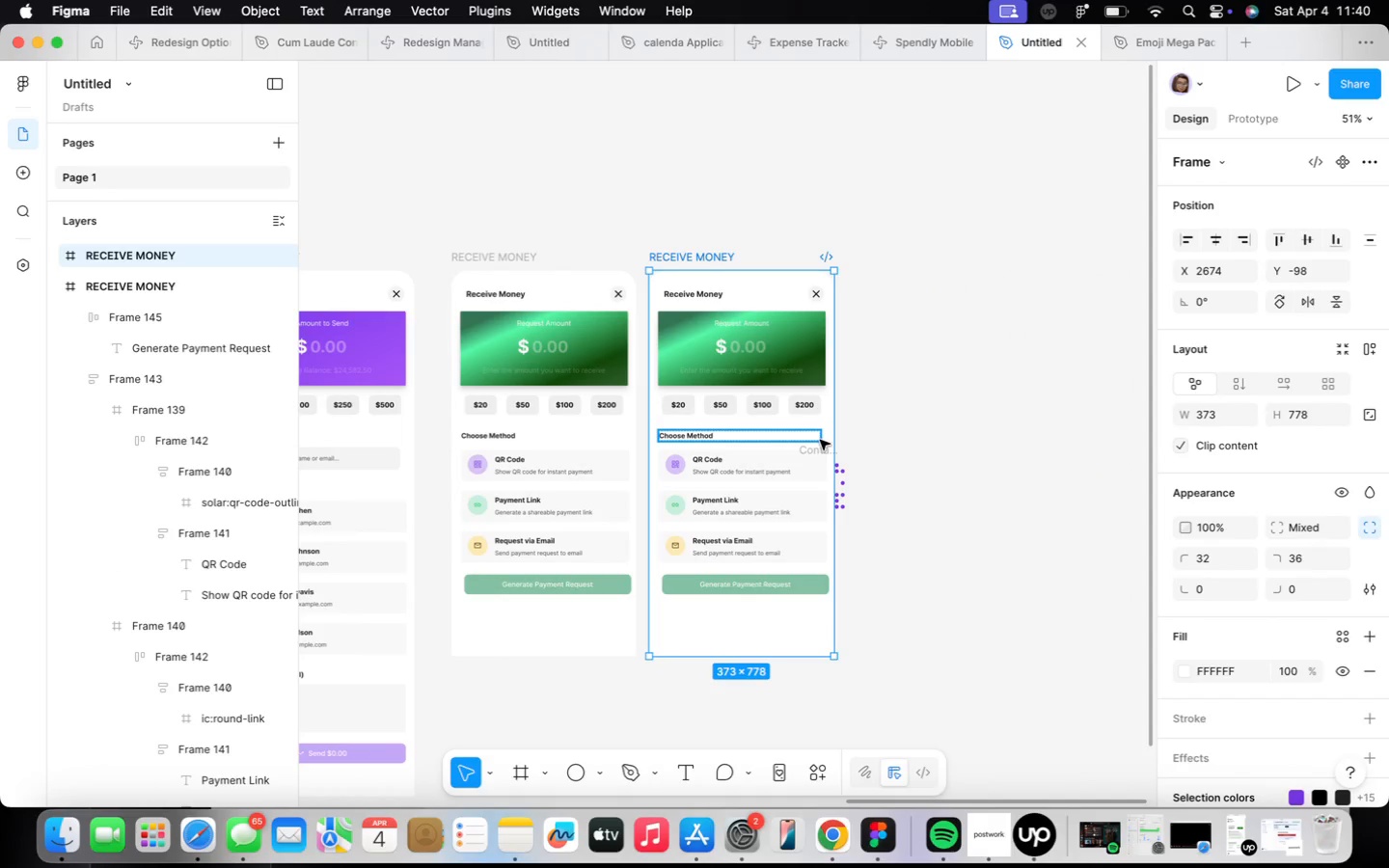 
left_click([824, 446])
 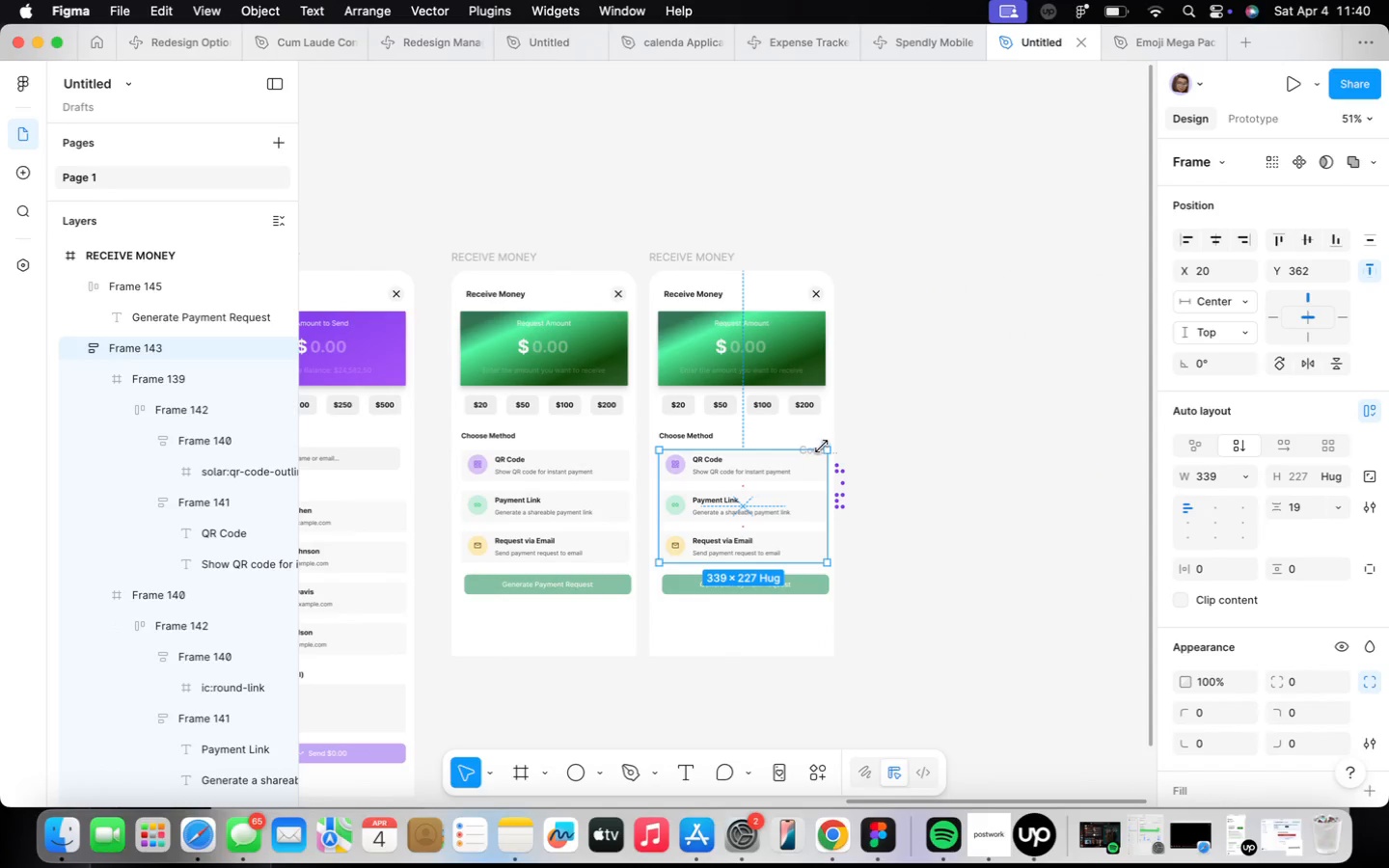 
scroll: coordinate [824, 454], scroll_direction: up, amount: 21.0
 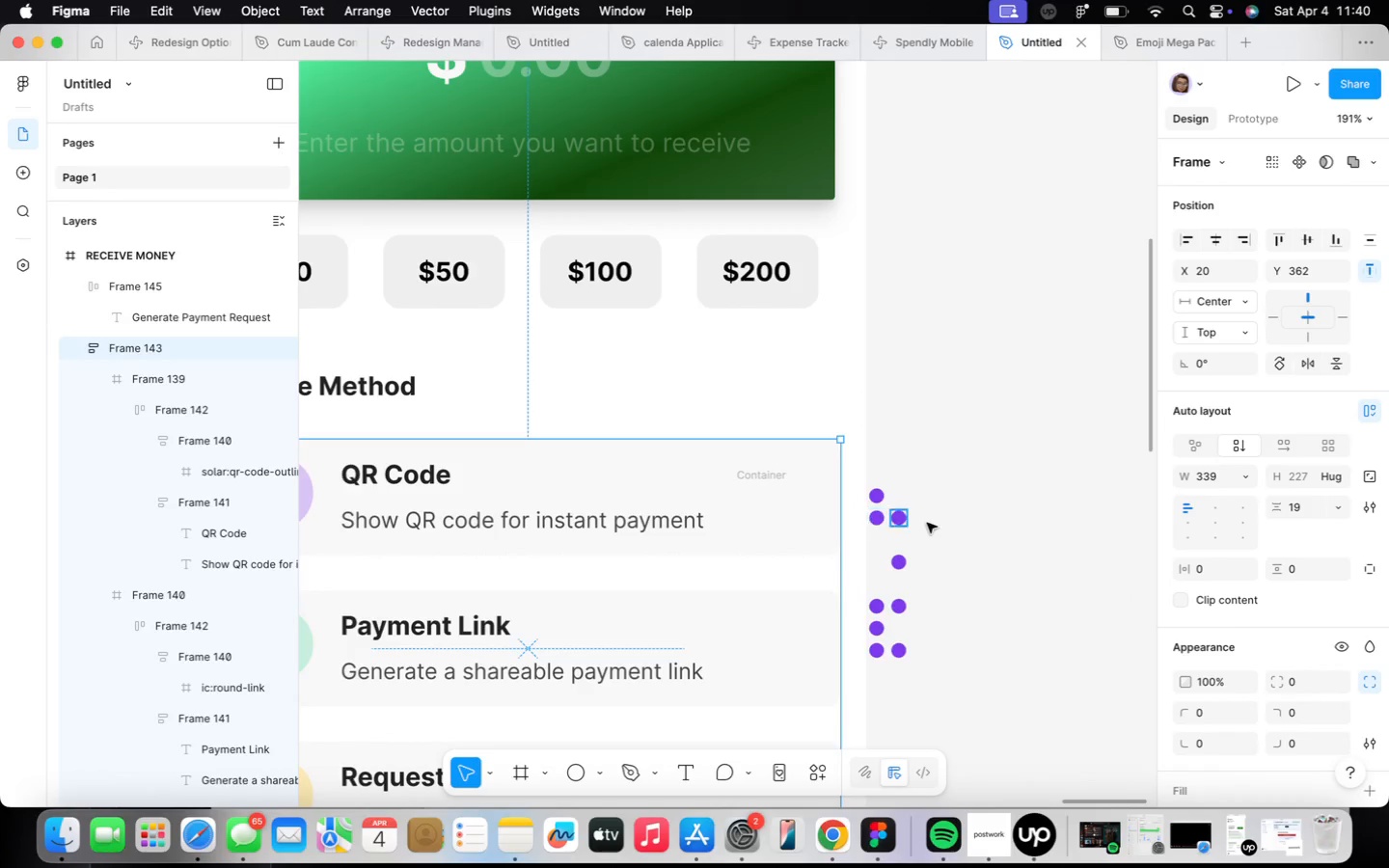 
scroll: coordinate [931, 518], scroll_direction: down, amount: 15.0
 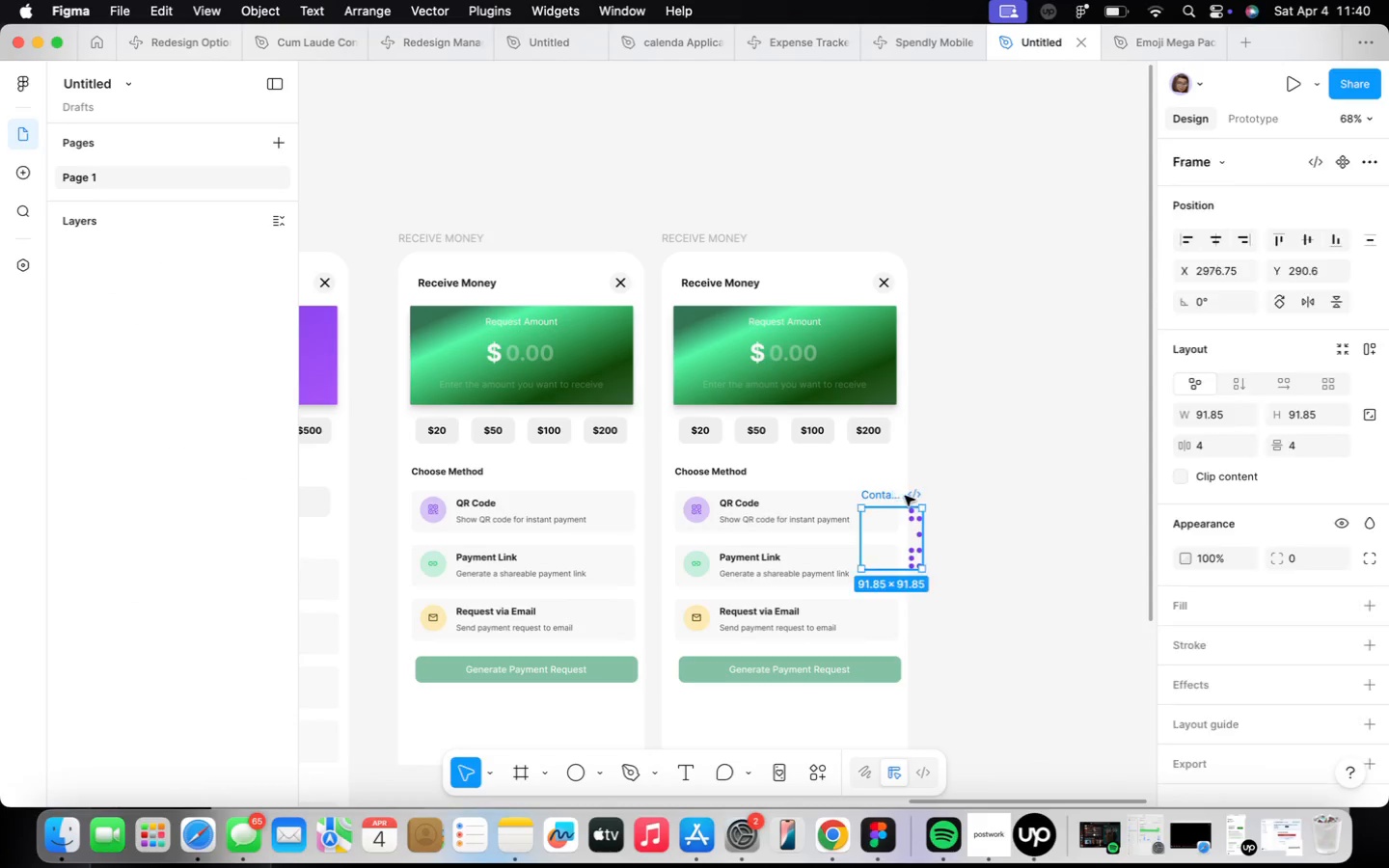 
left_click_drag(start_coordinate=[905, 496], to_coordinate=[1156, 484])
 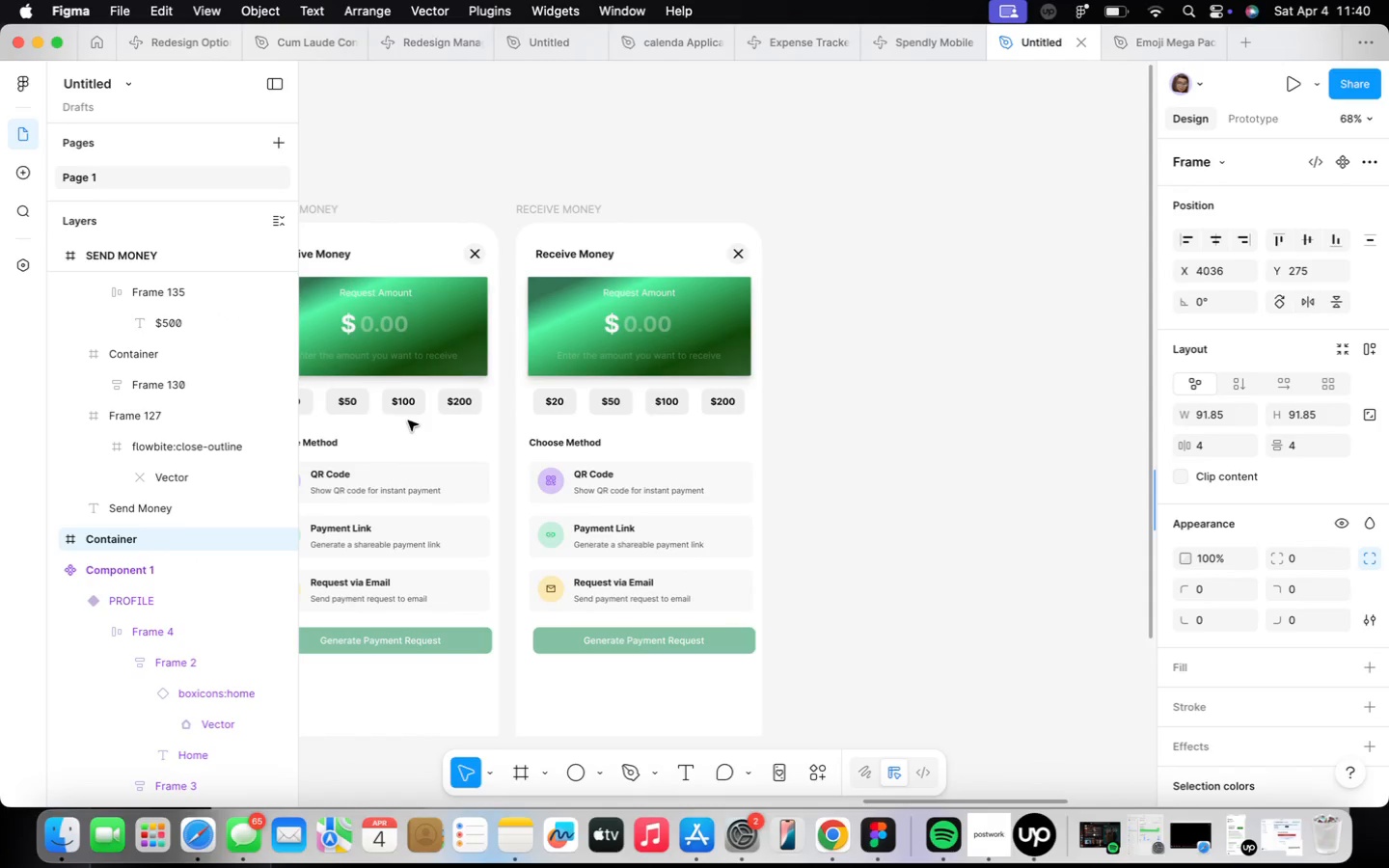 
scroll: coordinate [475, 439], scroll_direction: up, amount: 7.0
 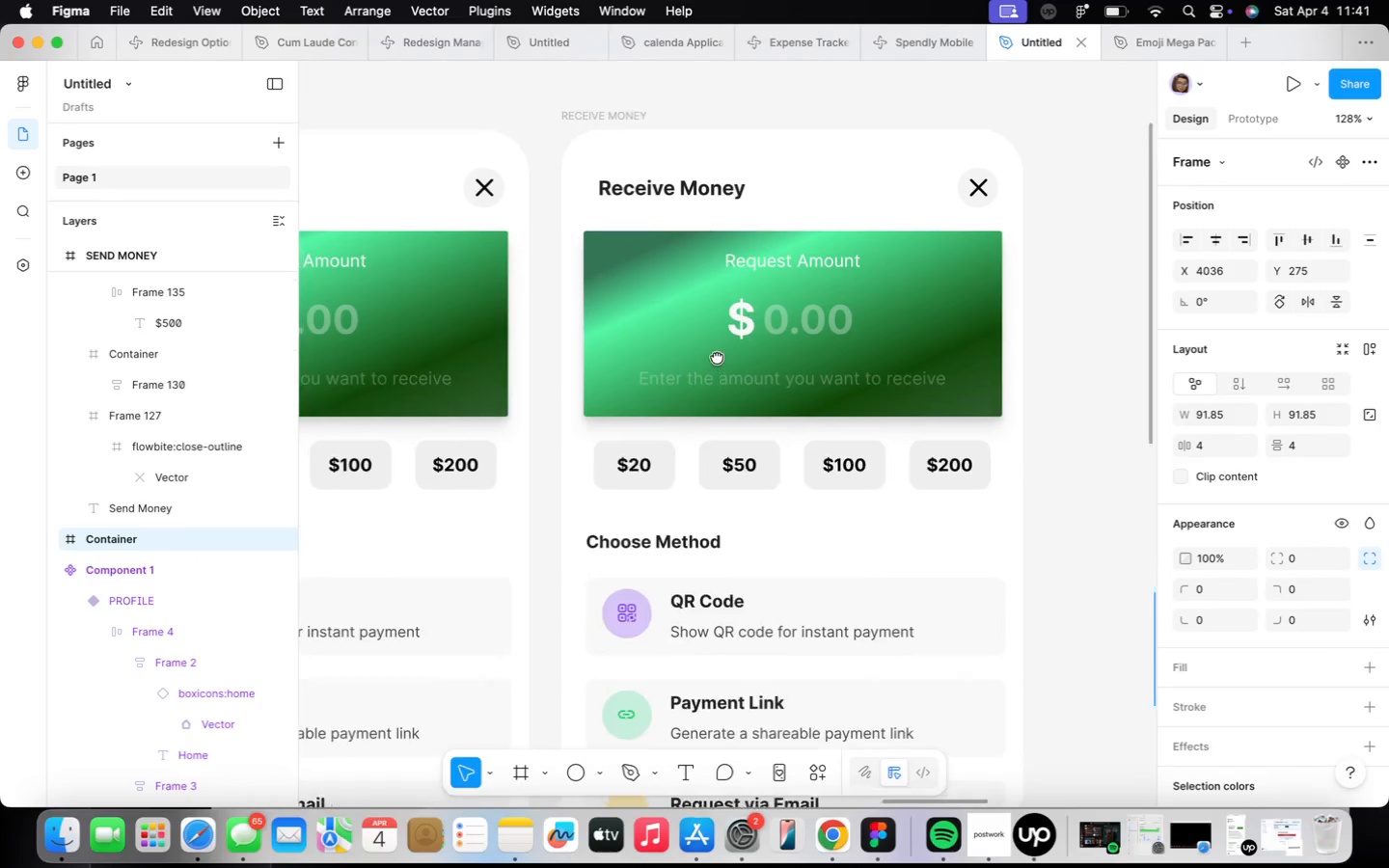 
scroll: coordinate [687, 258], scroll_direction: down, amount: 2.0
 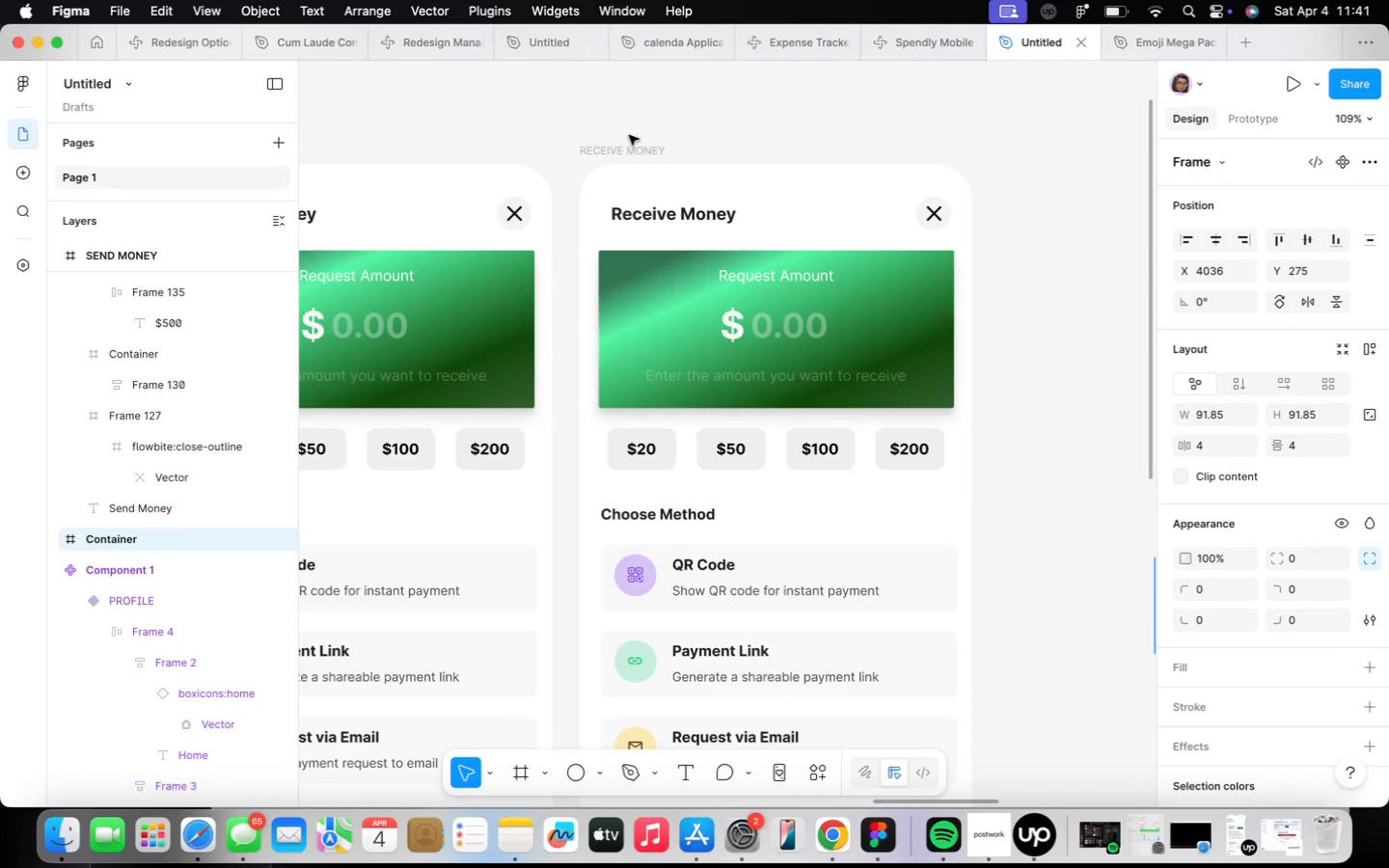 
left_click([629, 134])
 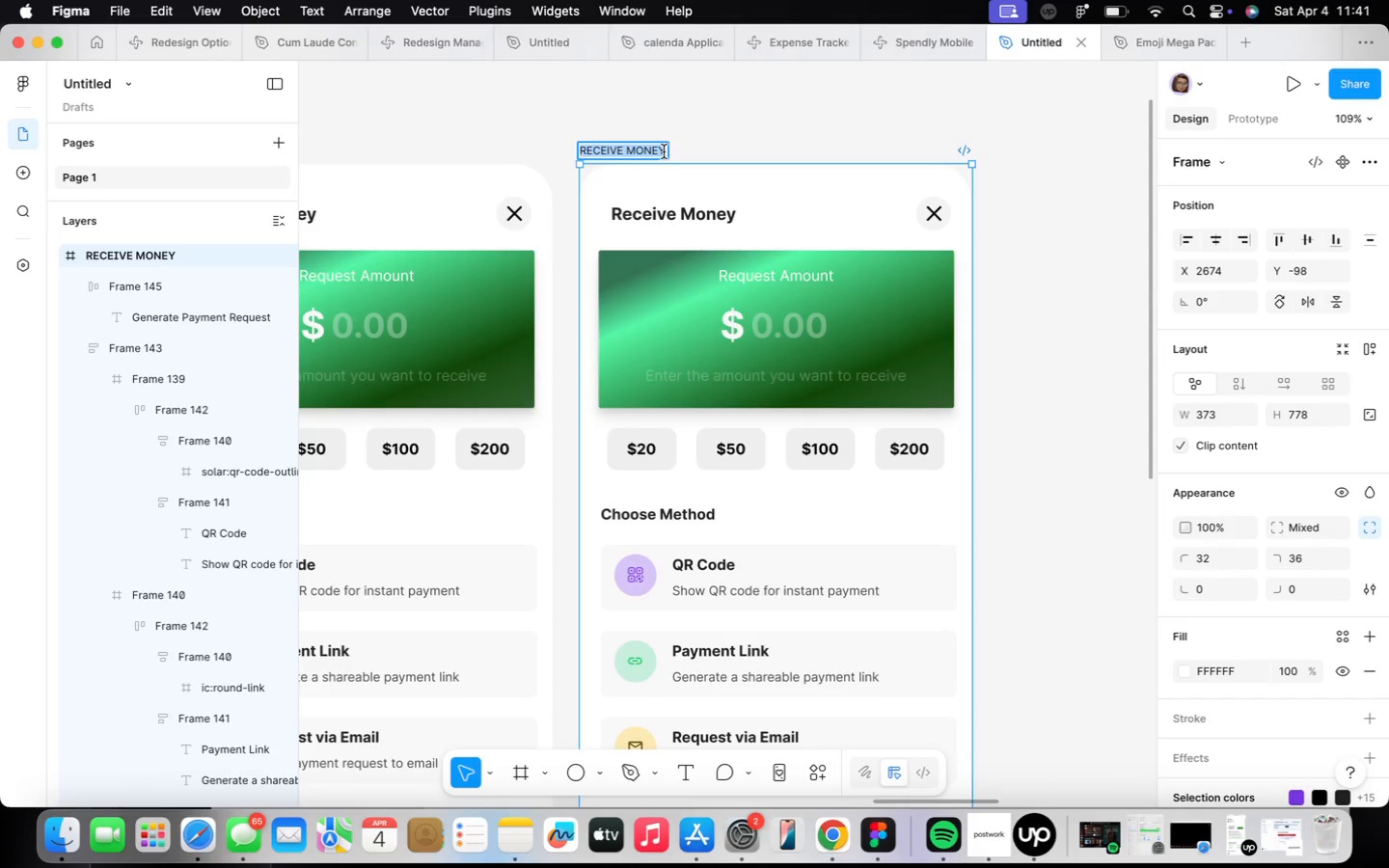 
left_click([663, 151])
 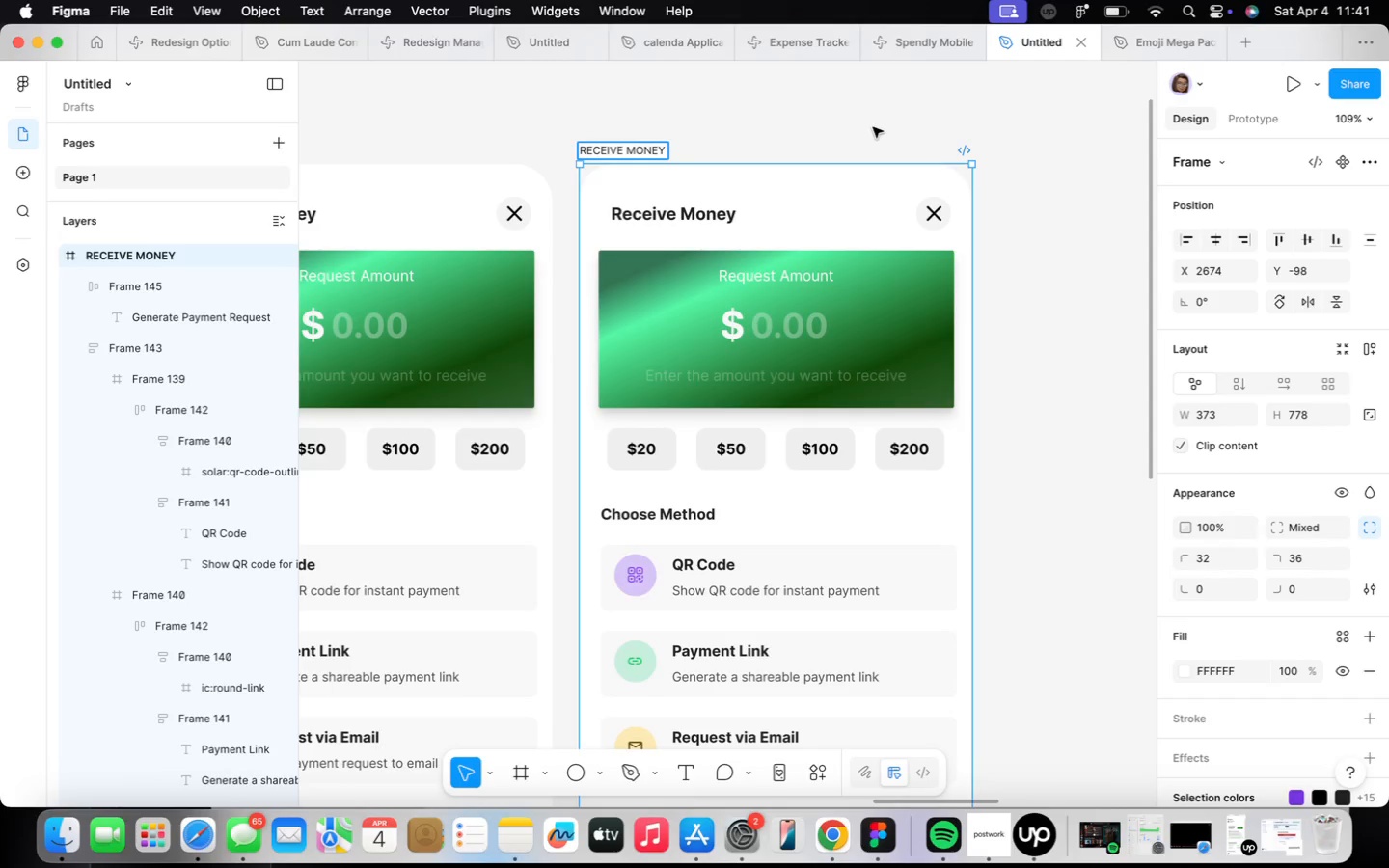 
type( - PAYMENT LINK)
 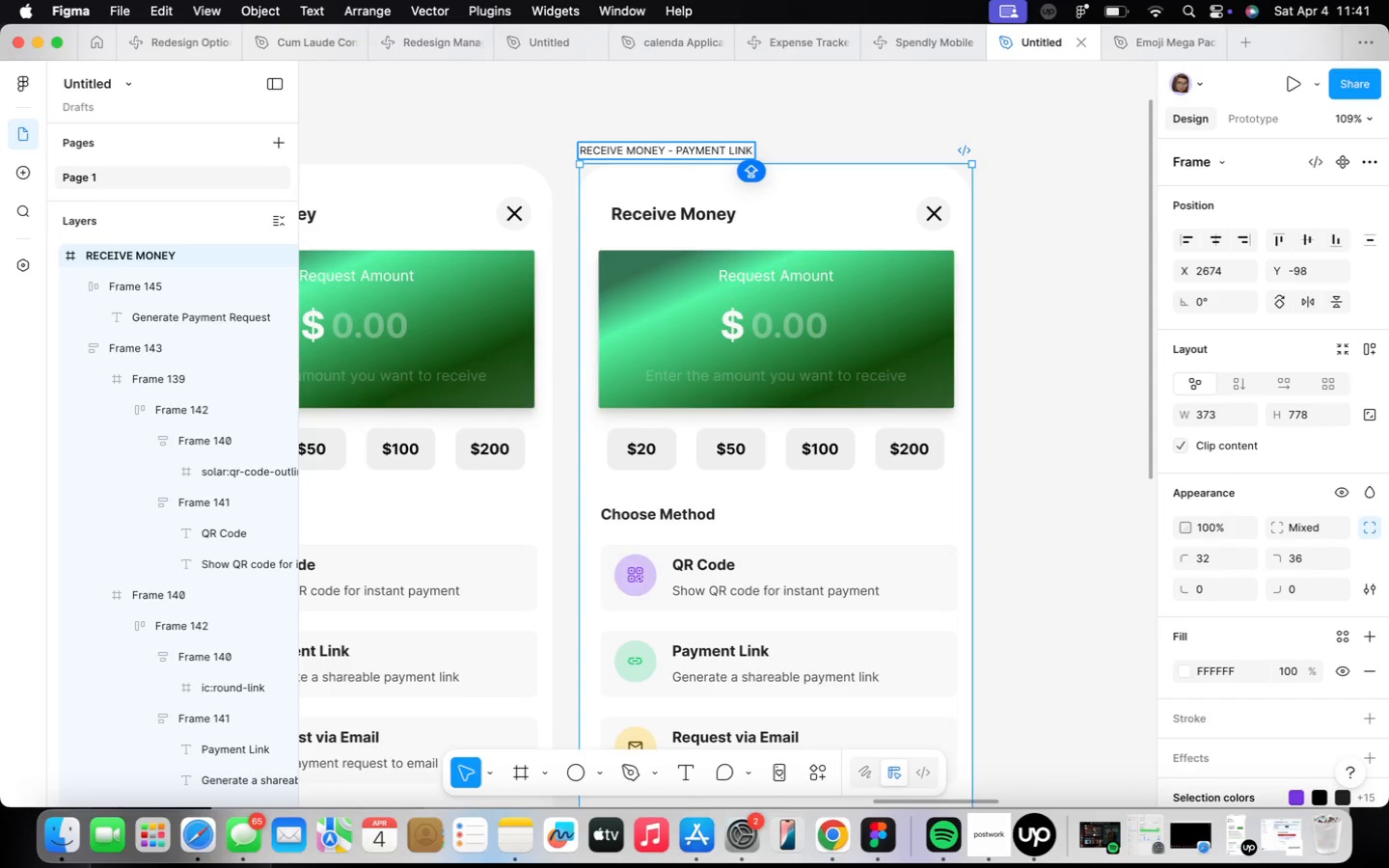 
wait(28.81)
 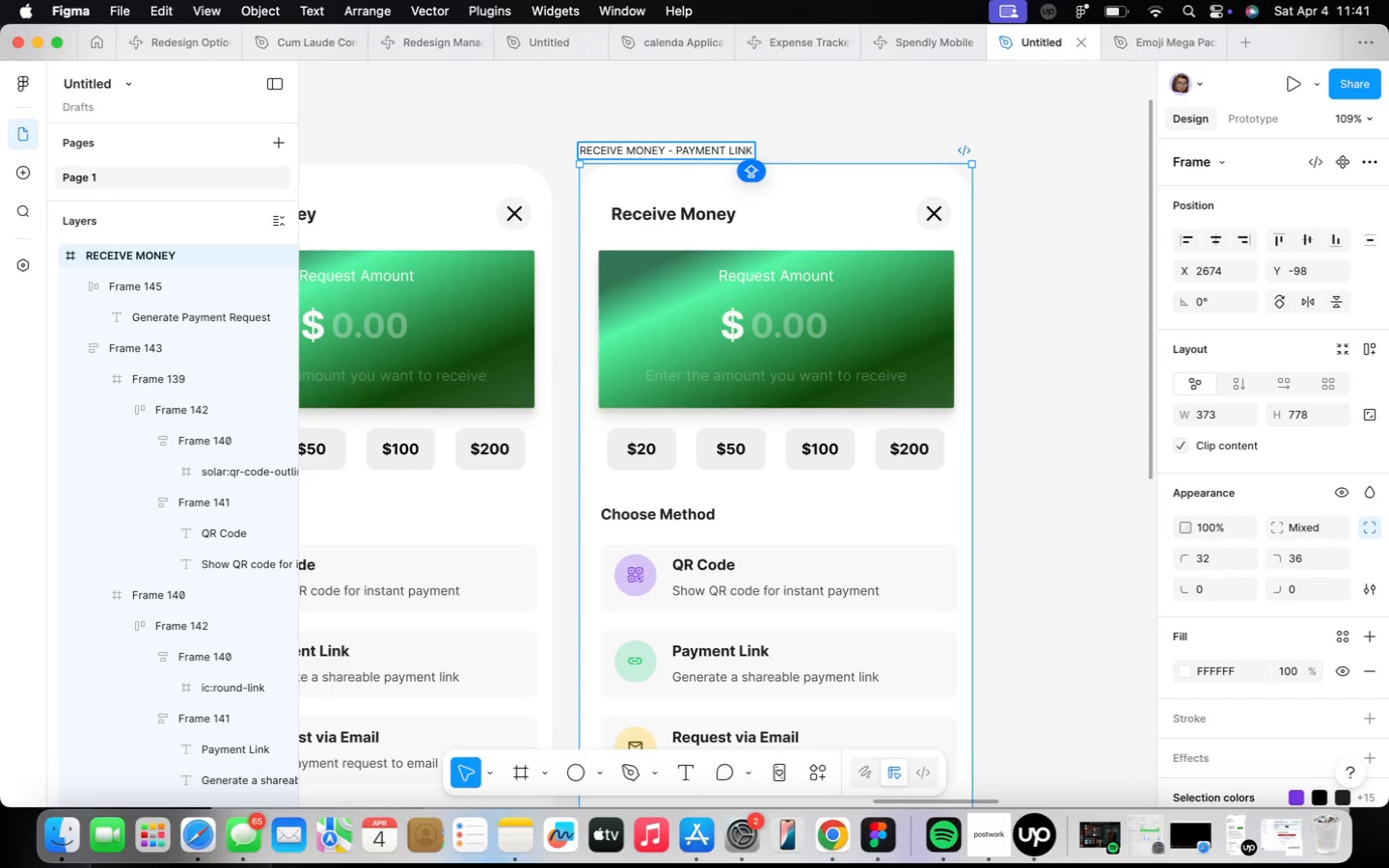 
left_click([1186, 731])
 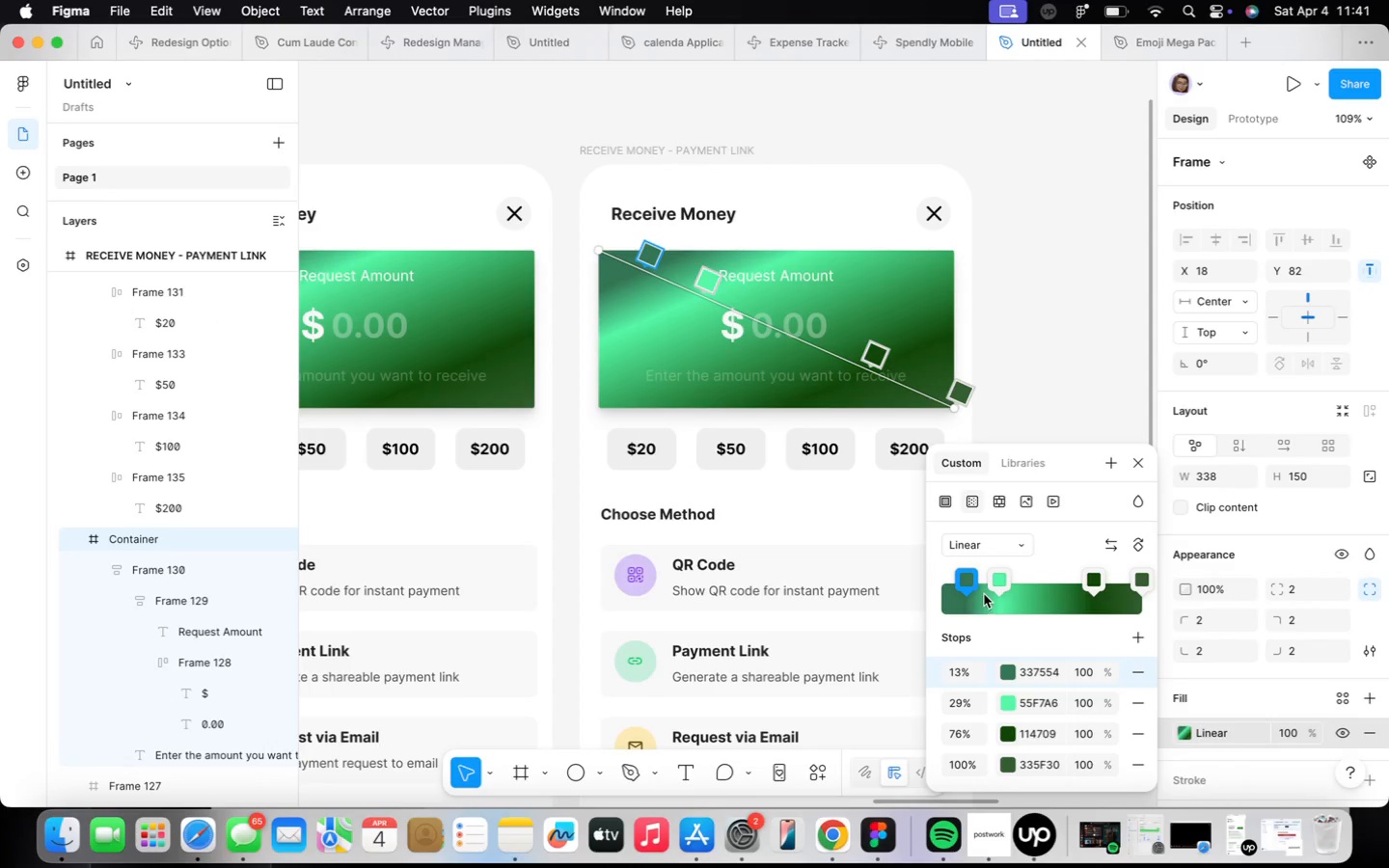 
left_click_drag(start_coordinate=[1002, 592], to_coordinate=[1005, 551])
 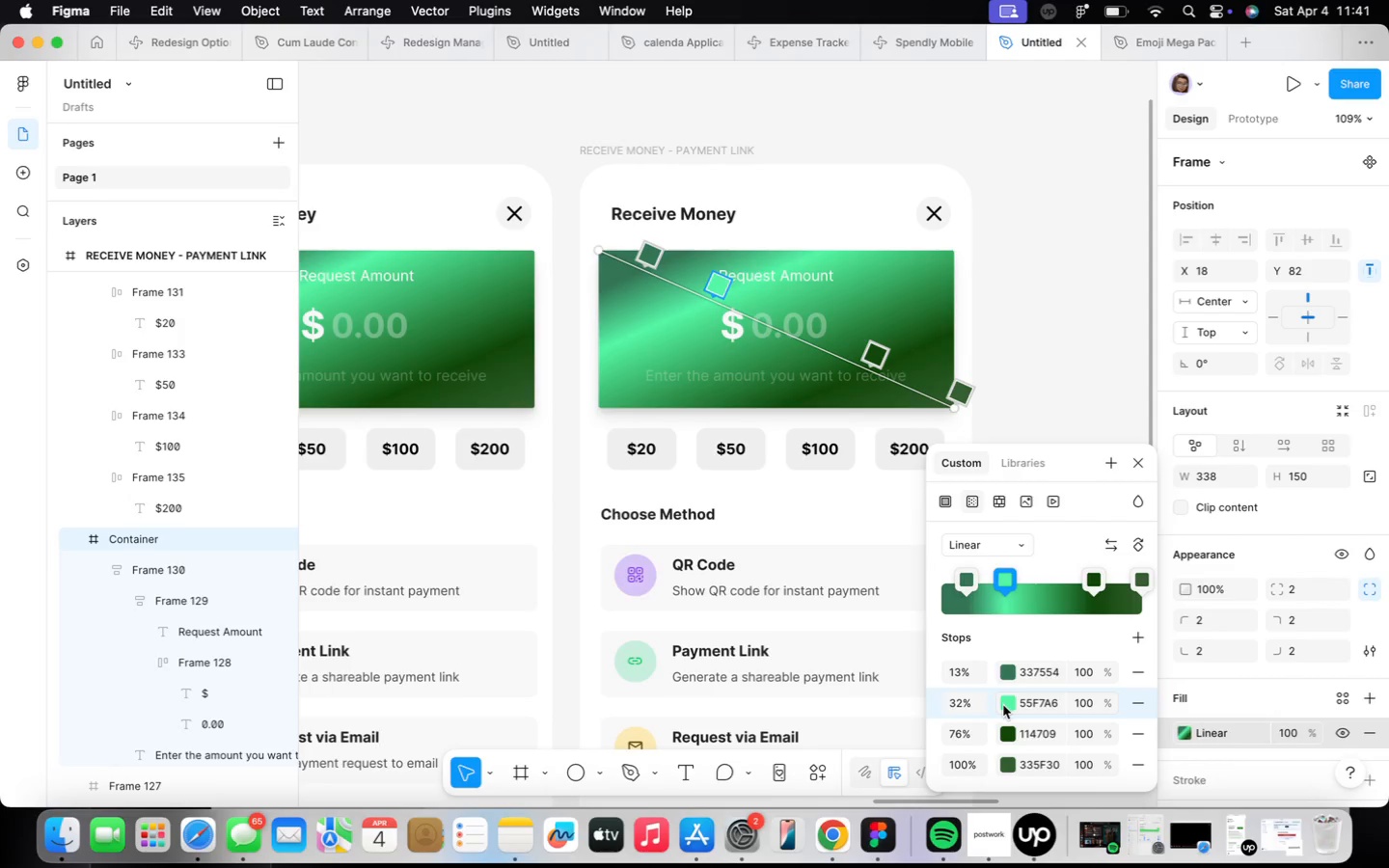 
left_click([1003, 705])
 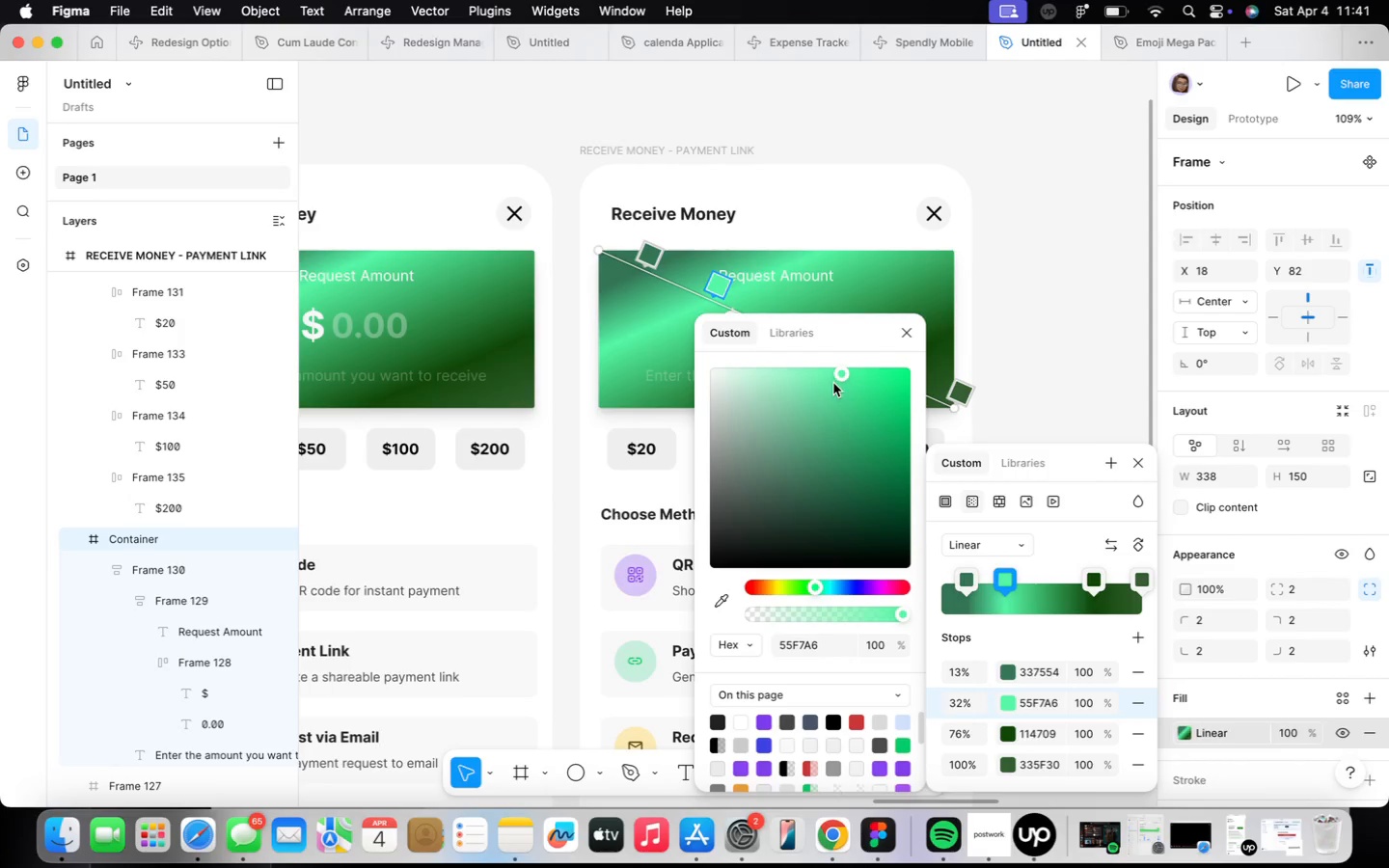 
left_click_drag(start_coordinate=[842, 377], to_coordinate=[897, 442])
 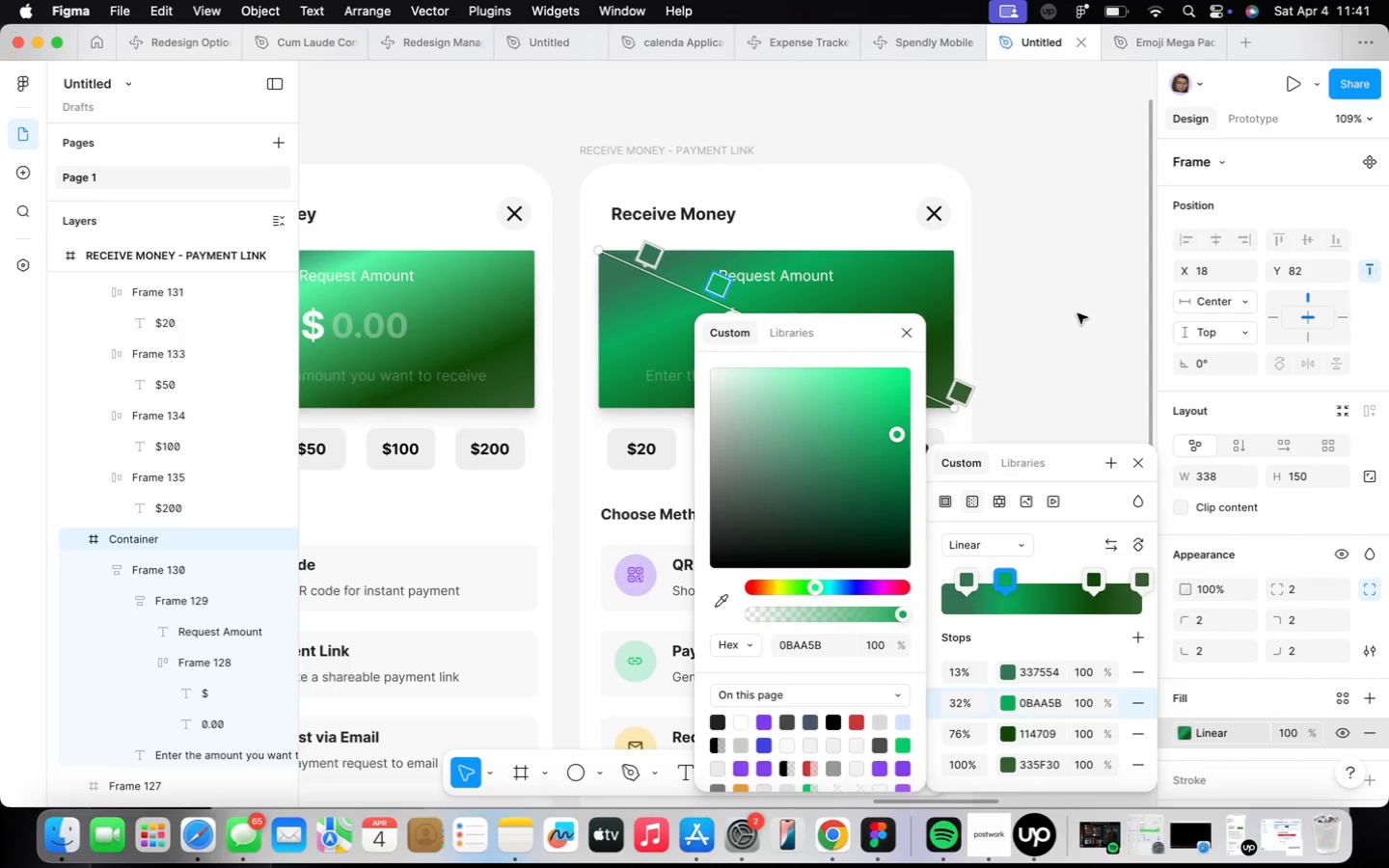 
left_click([1078, 313])
 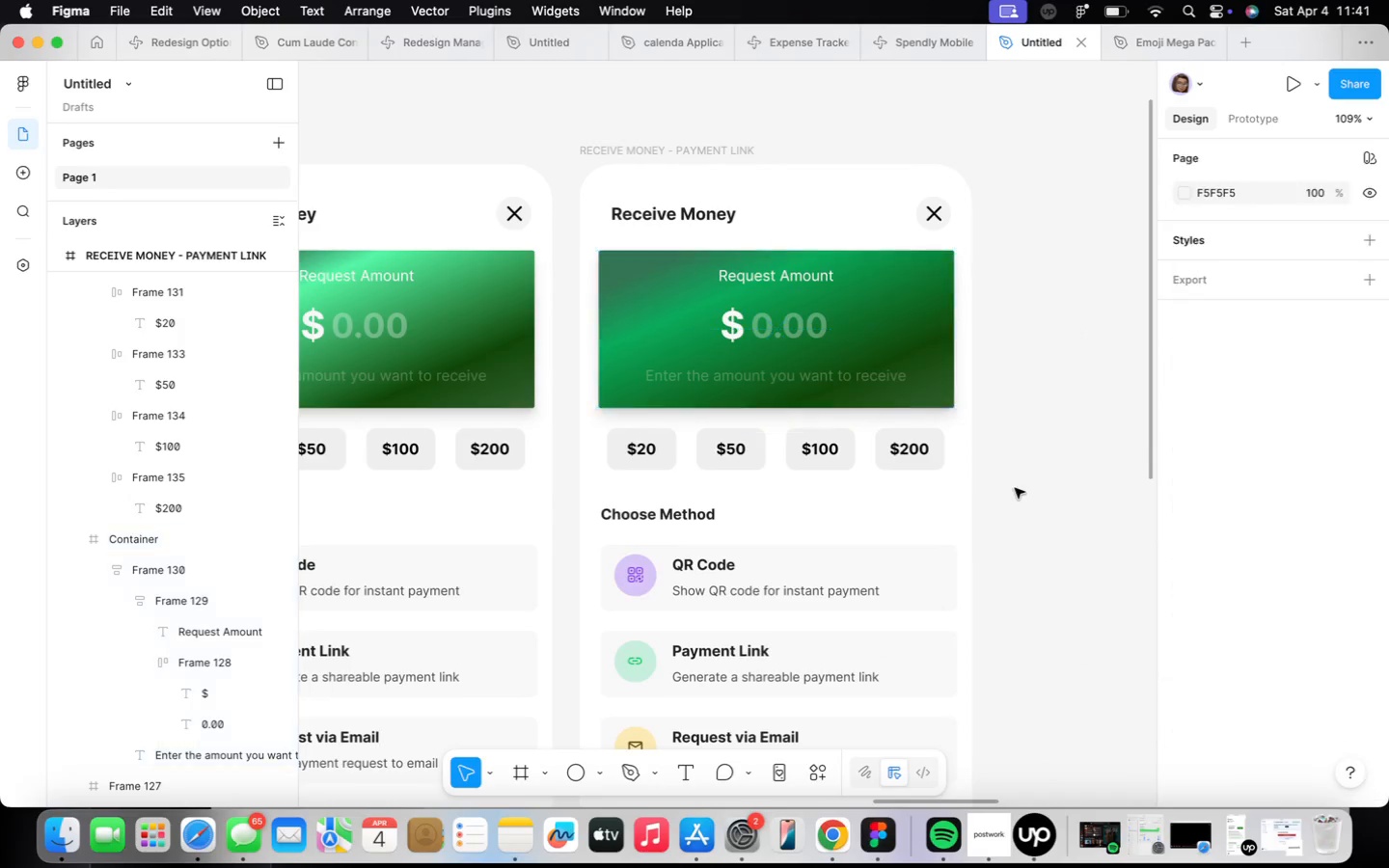 
scroll: coordinate [1007, 490], scroll_direction: down, amount: 10.0
 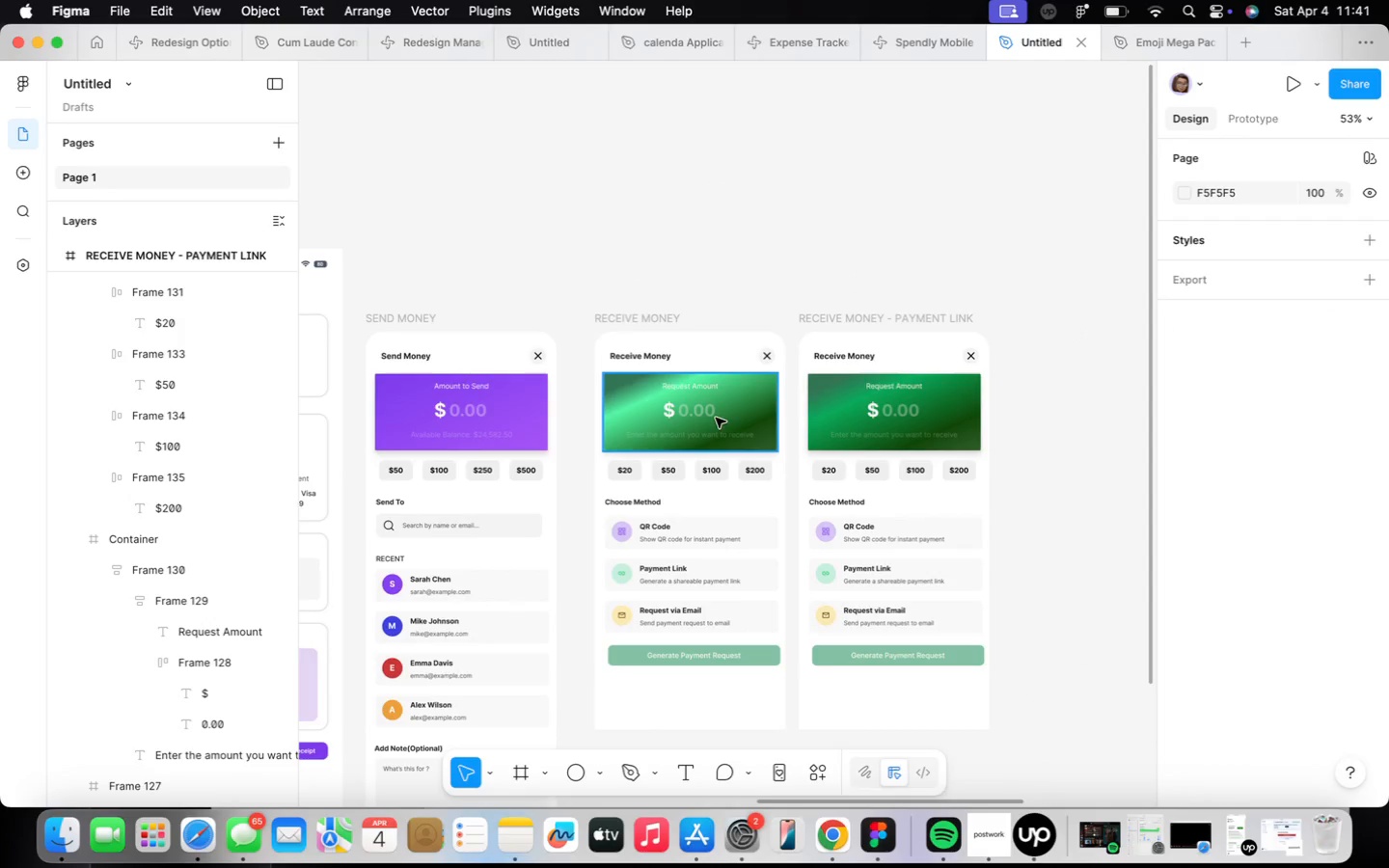 
left_click([851, 417])
 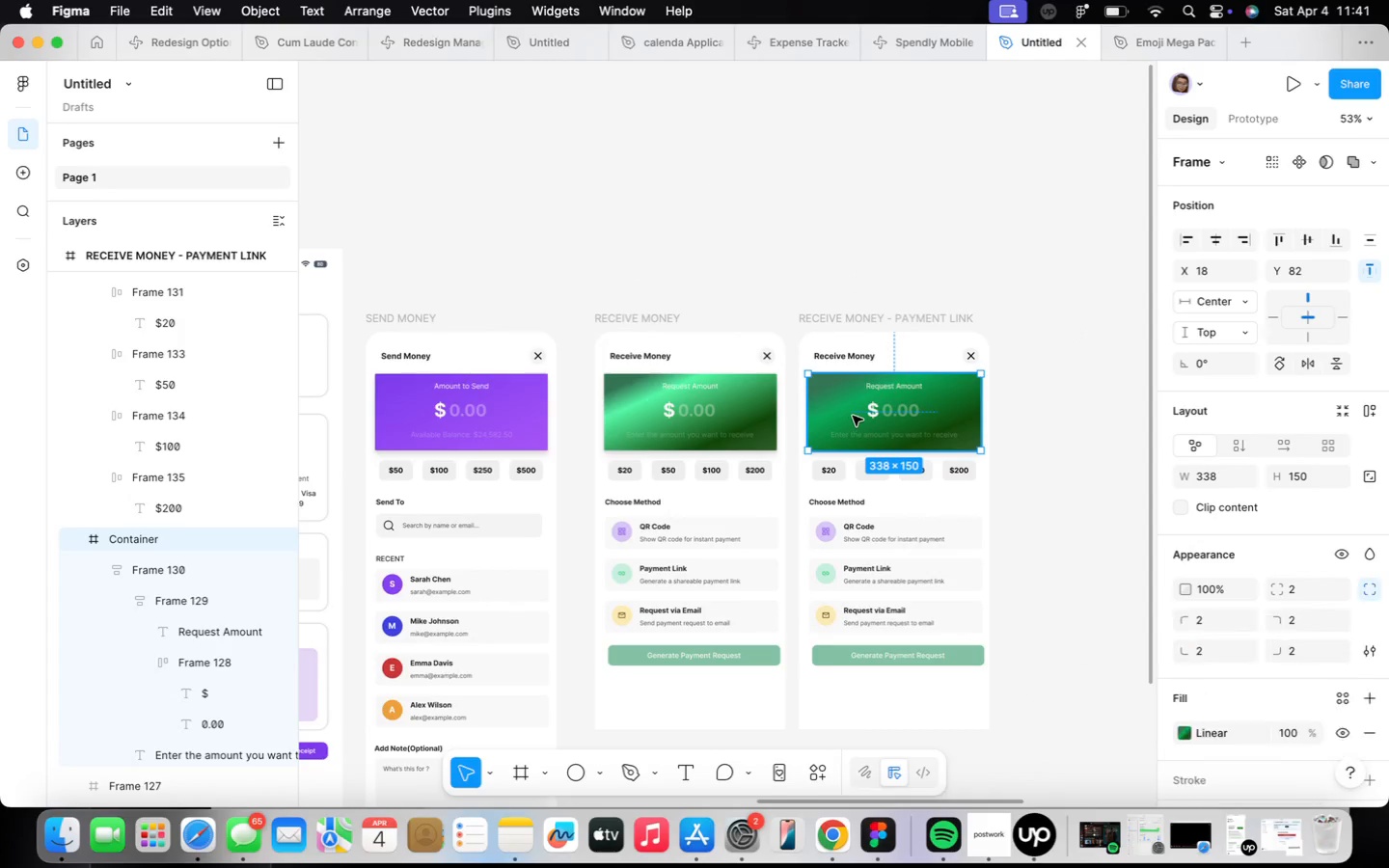 
right_click([853, 416])
 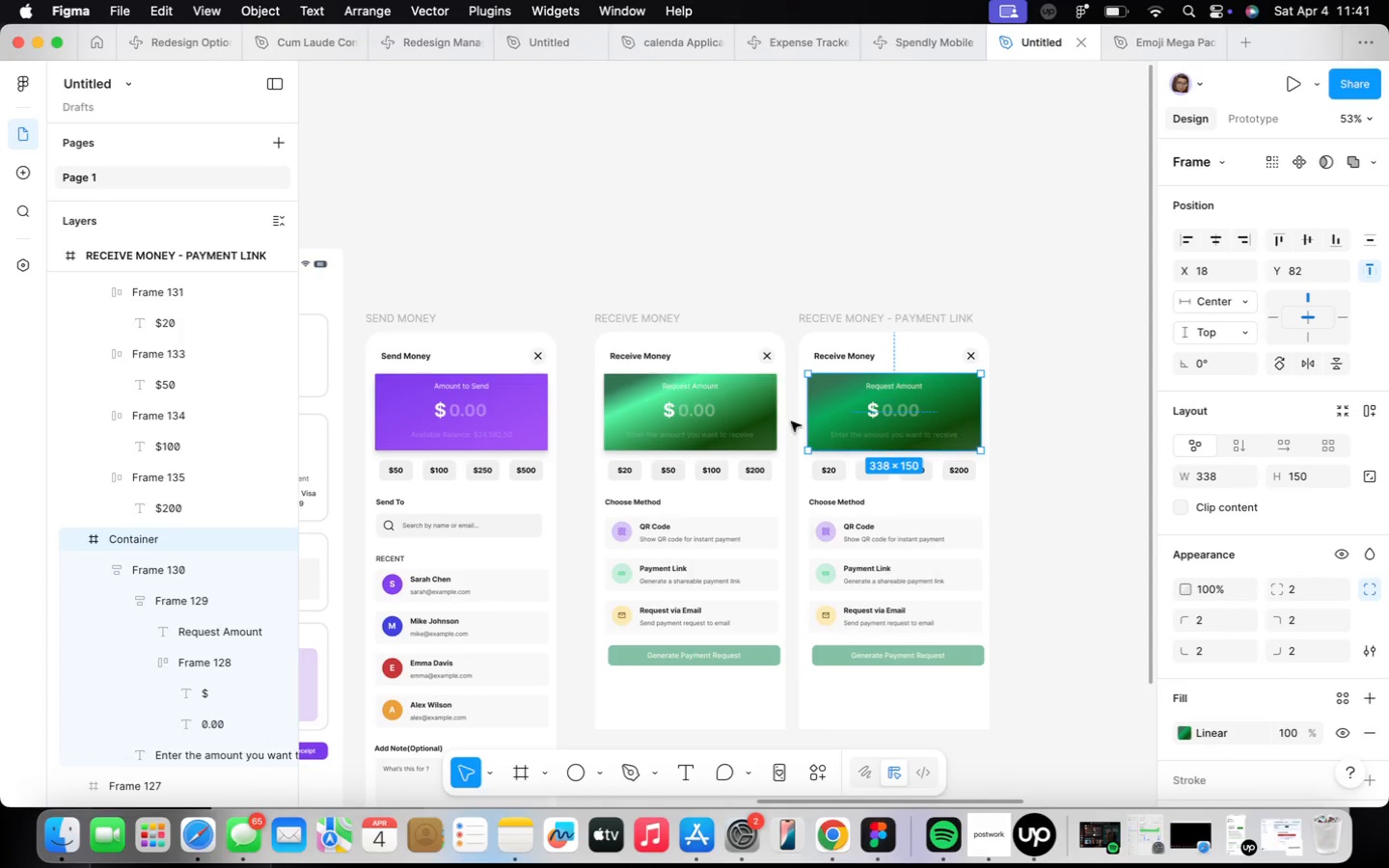 
left_click([747, 427])
 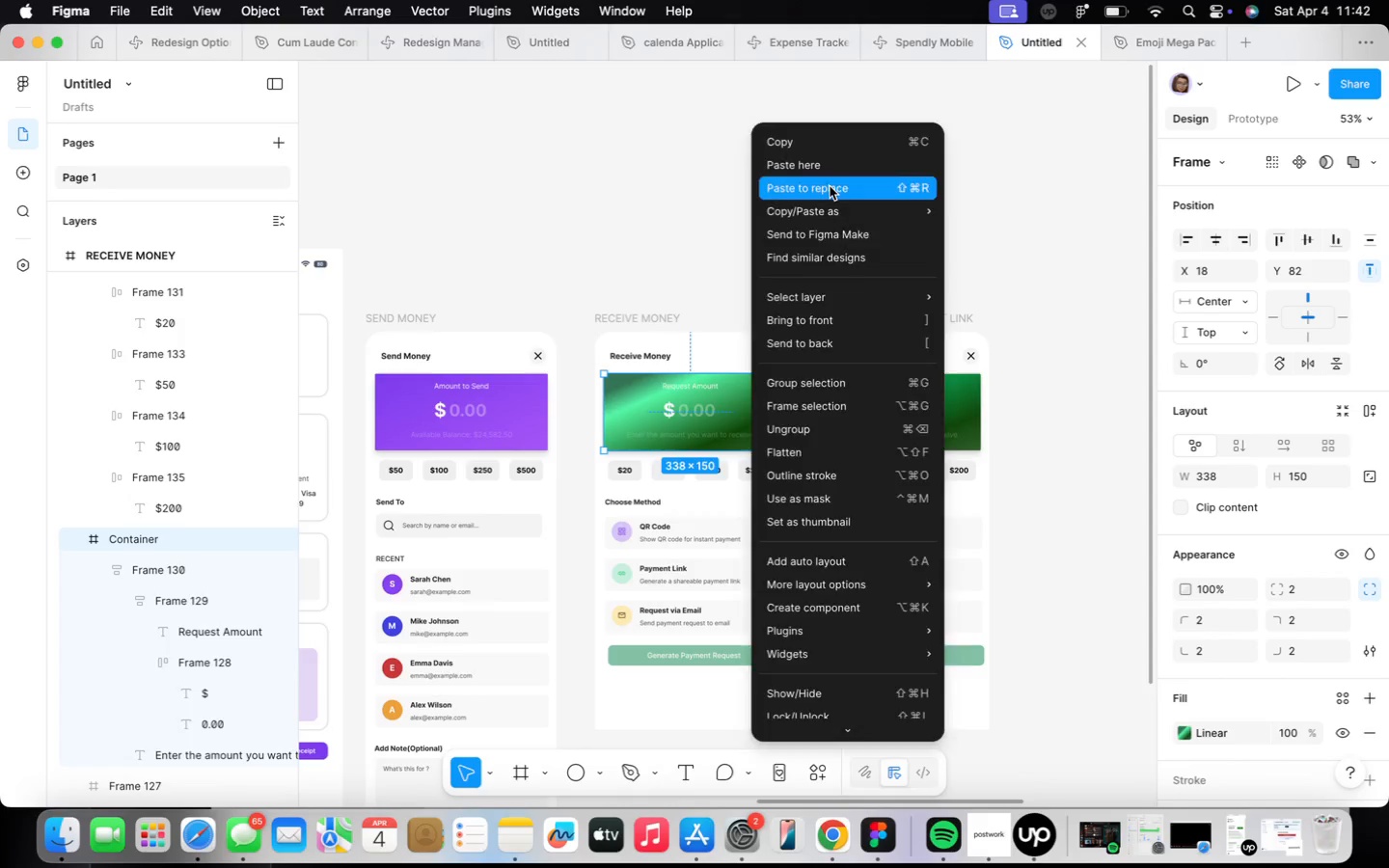 
left_click([1021, 420])
 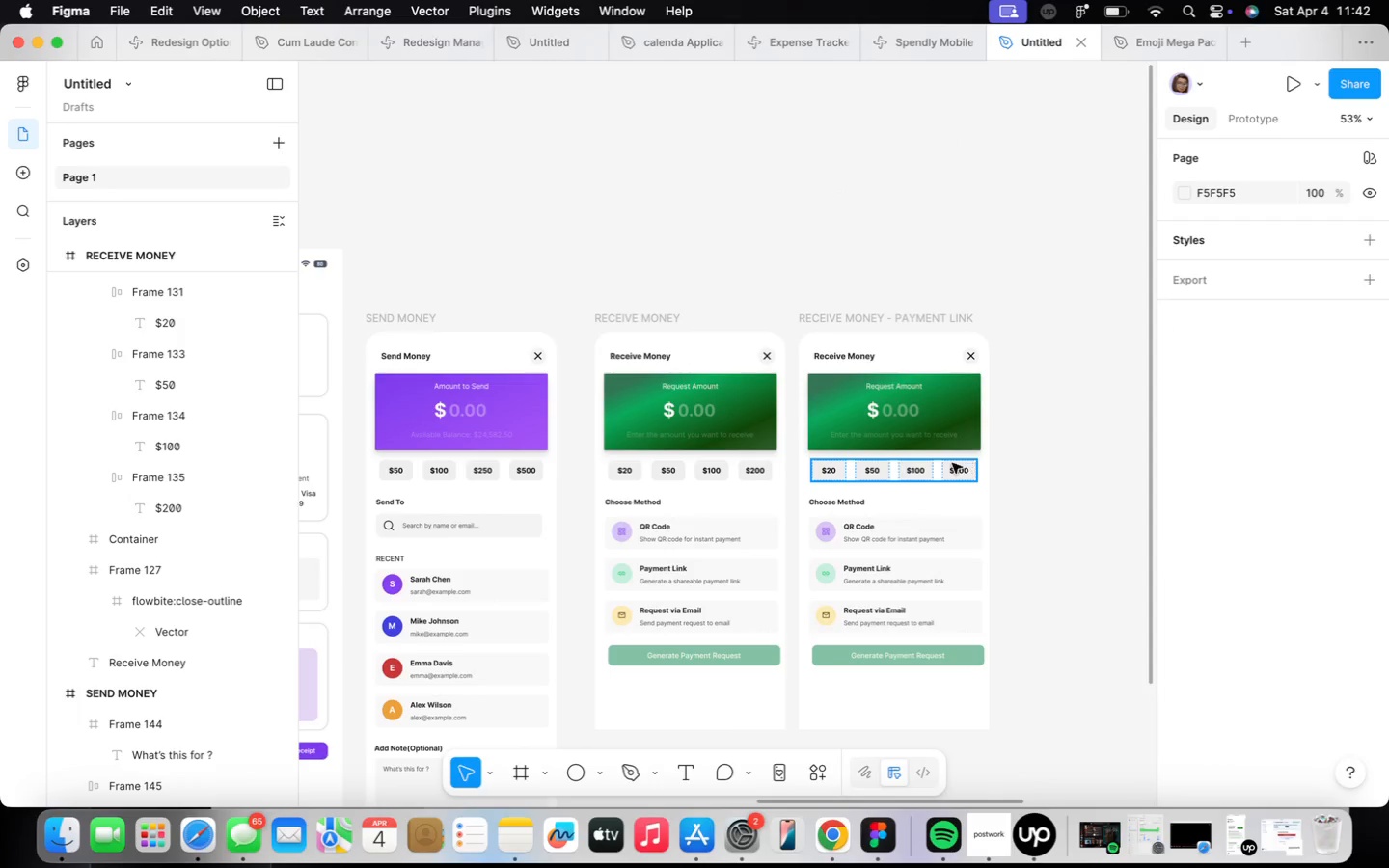 
scroll: coordinate [949, 463], scroll_direction: up, amount: 10.0
 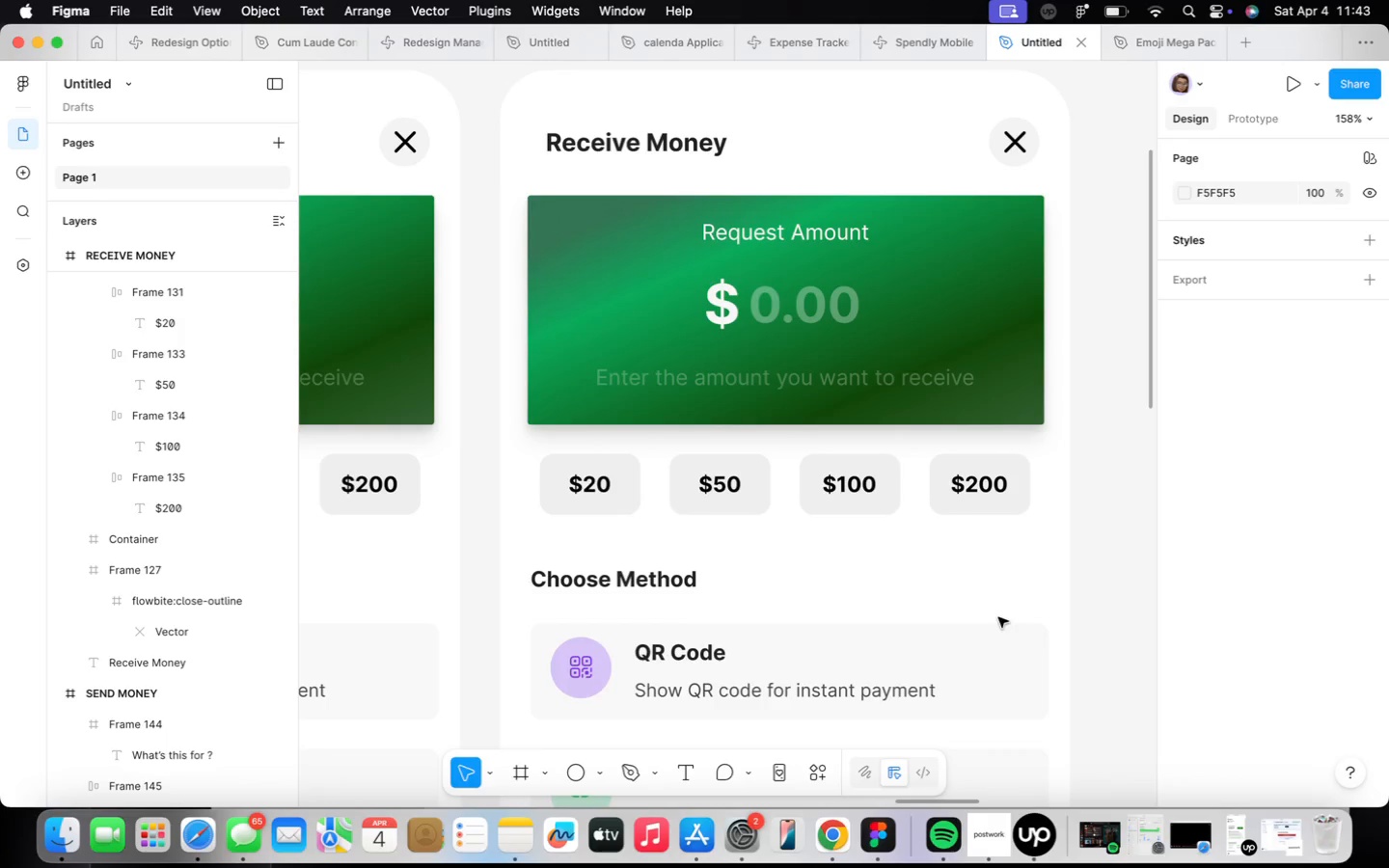 
wait(95.07)
 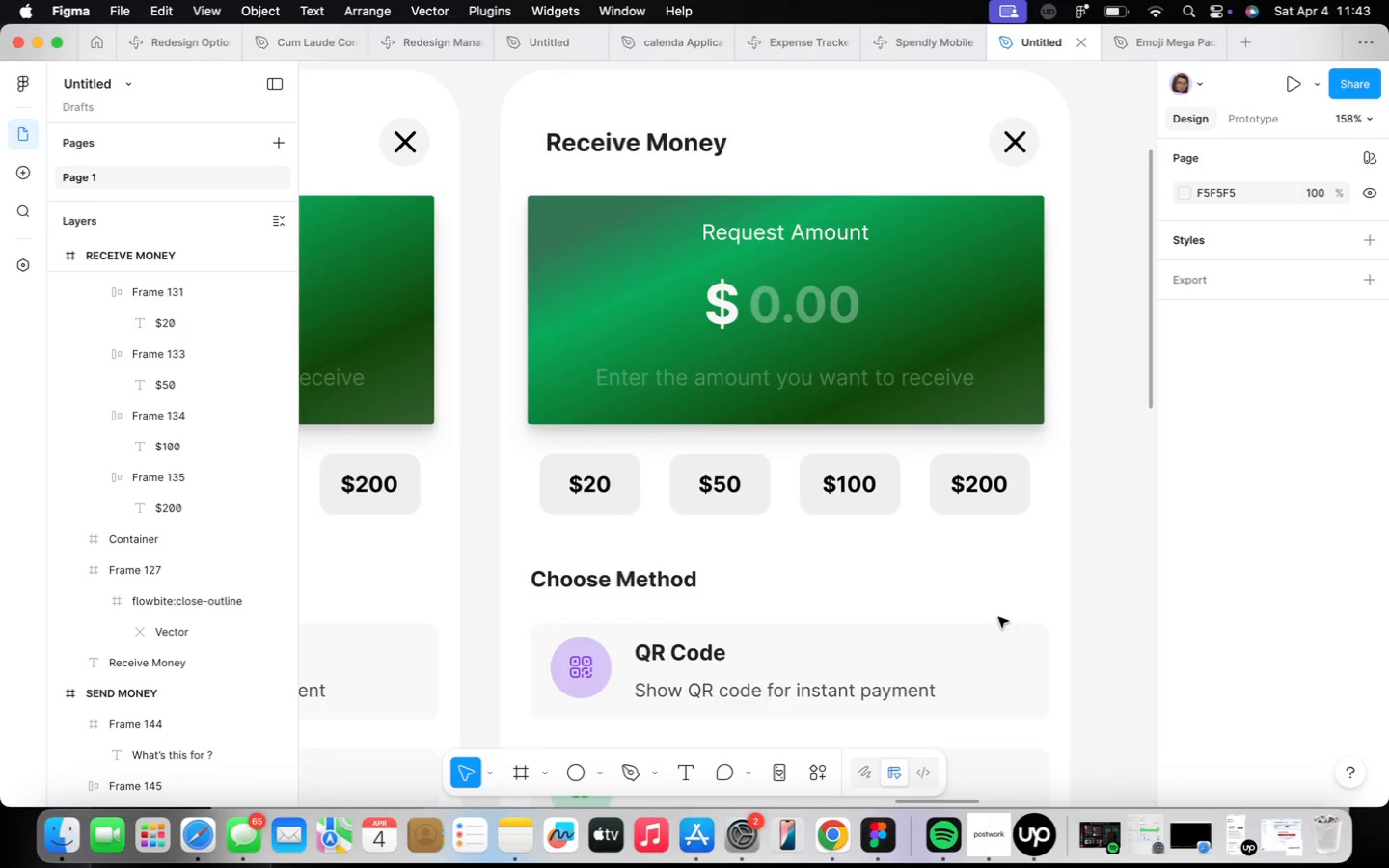 
scroll: coordinate [803, 472], scroll_direction: down, amount: 2.0
 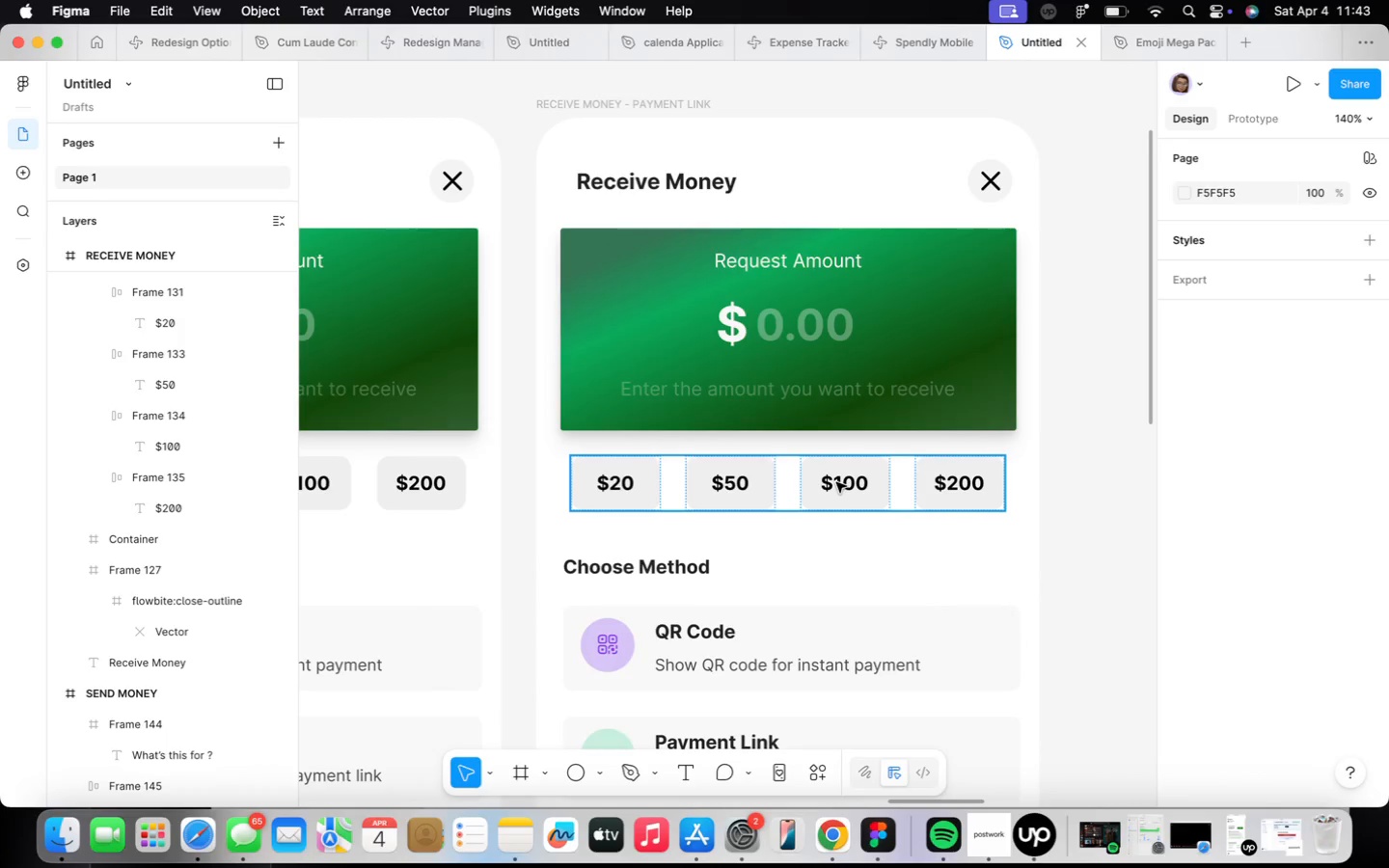 
wait(7.24)
 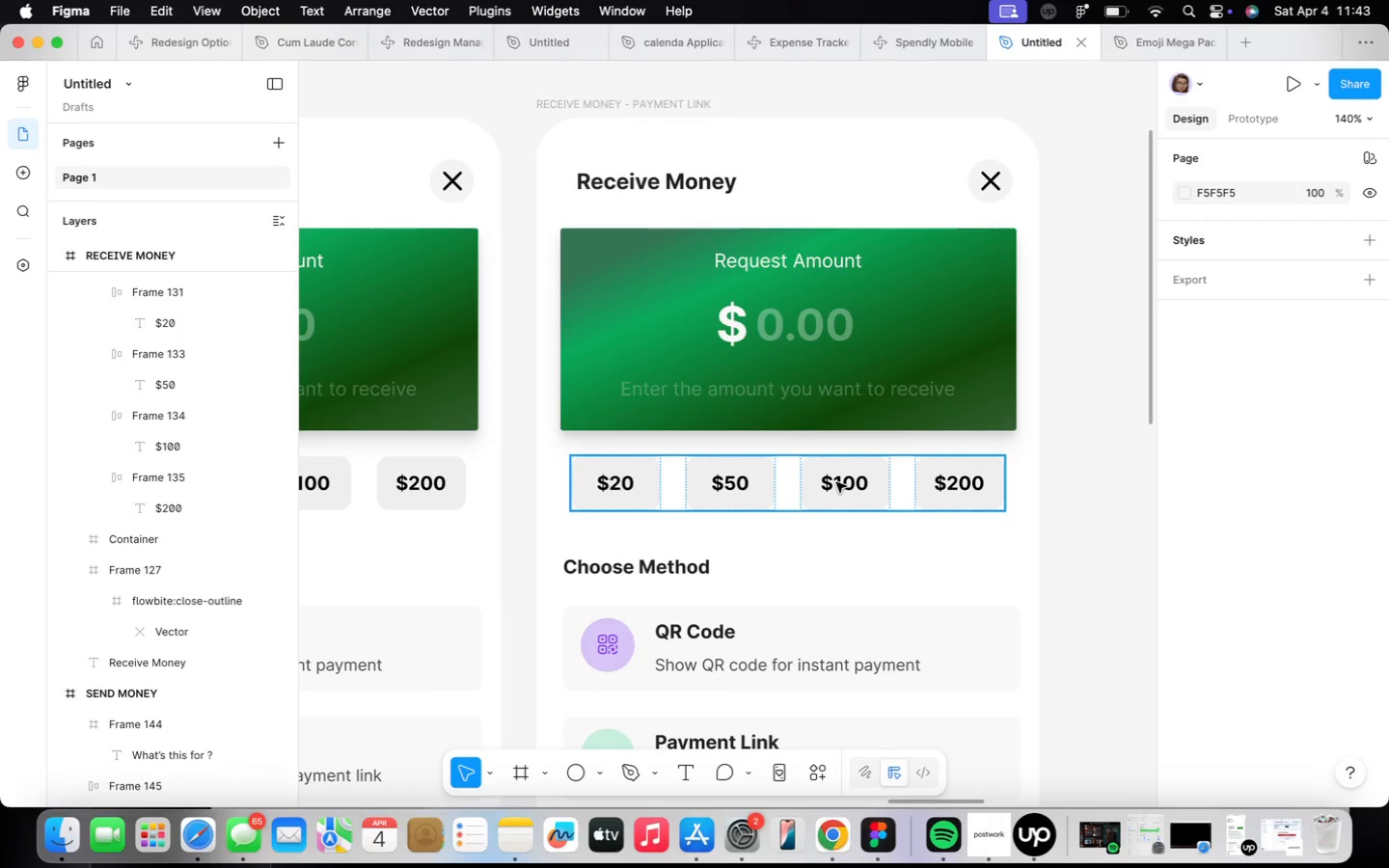 
scroll: coordinate [812, 550], scroll_direction: up, amount: 4.0
 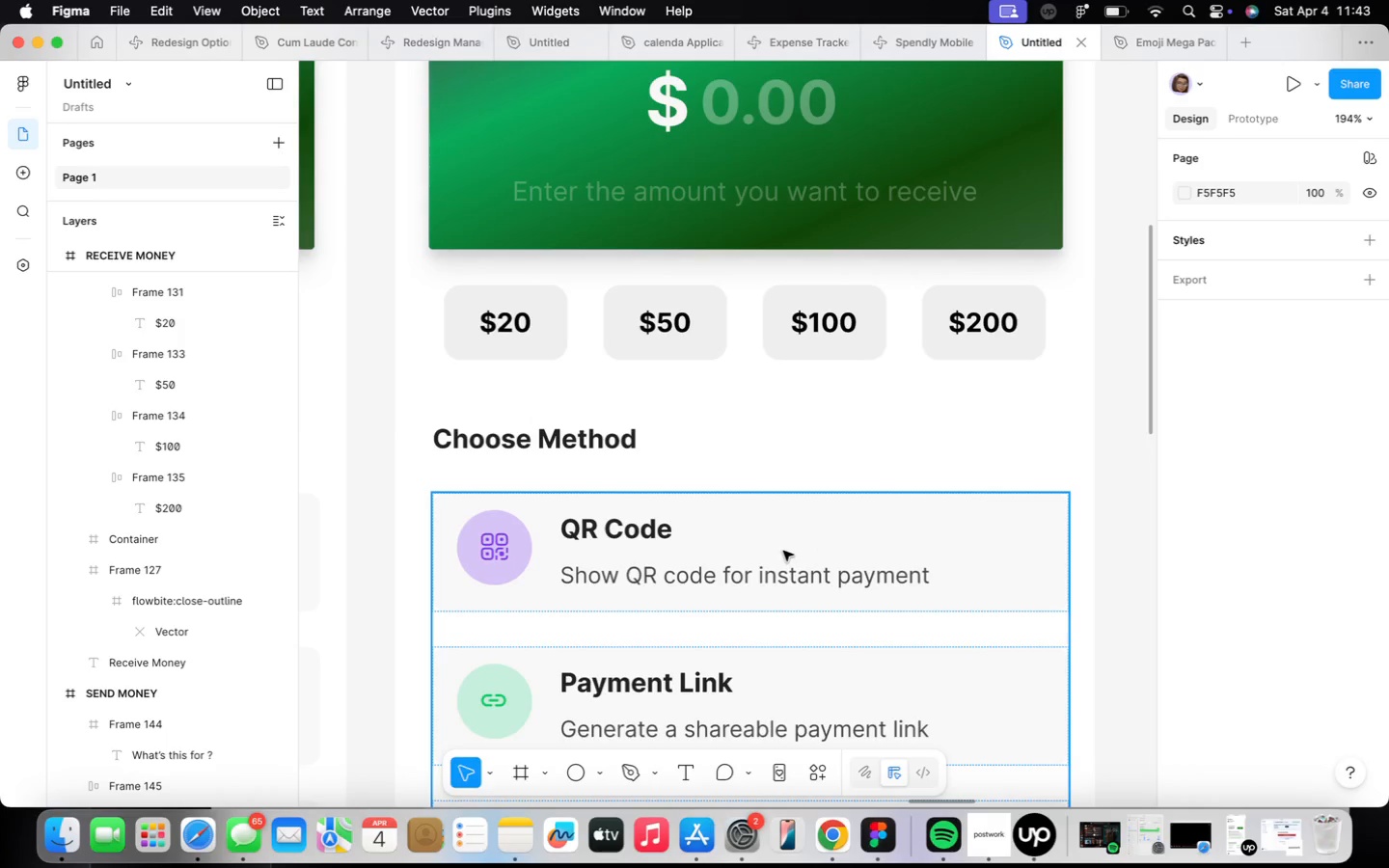 
scroll: coordinate [785, 550], scroll_direction: down, amount: 12.0
 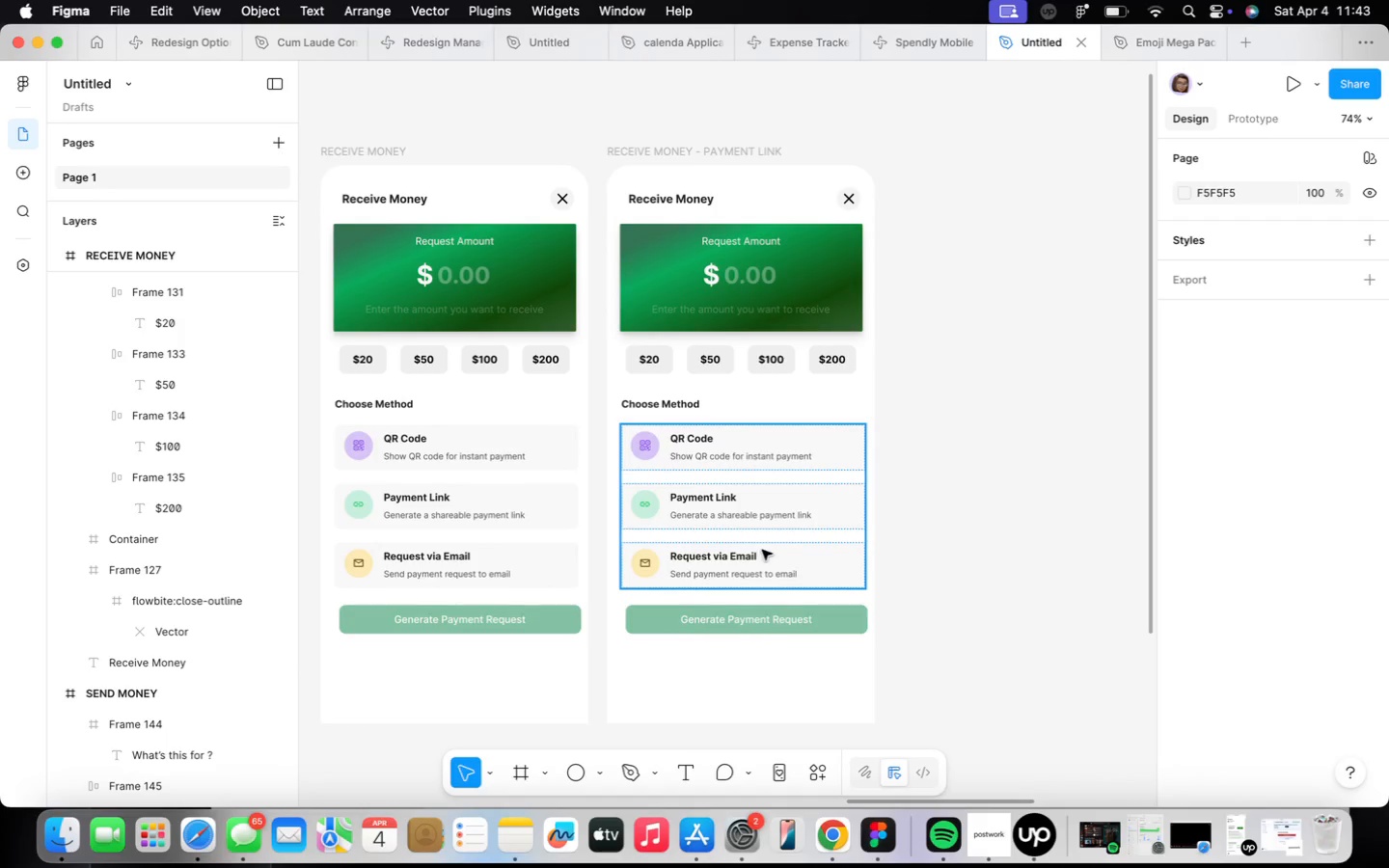 
left_click([778, 618])
 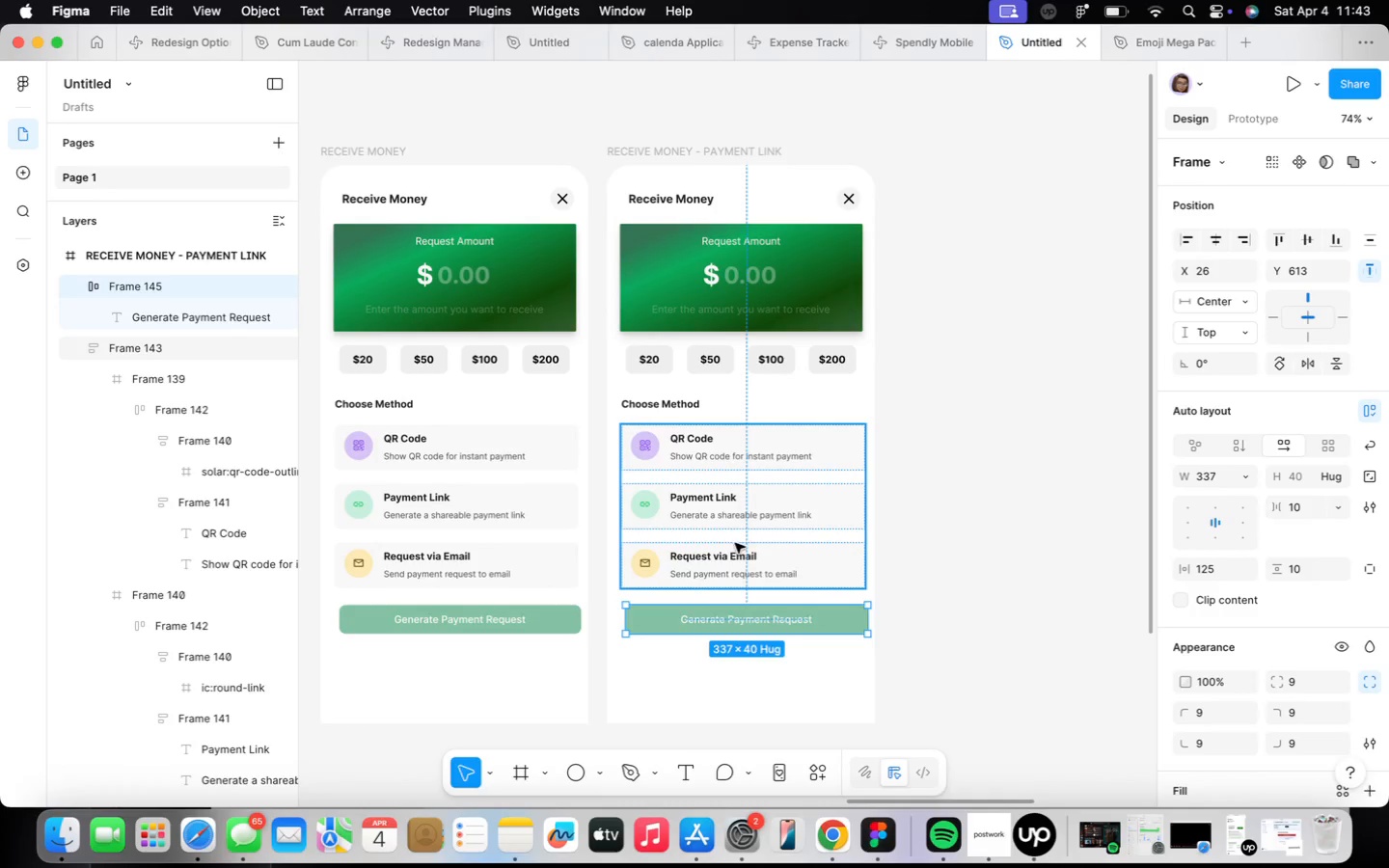 
left_click([716, 515])
 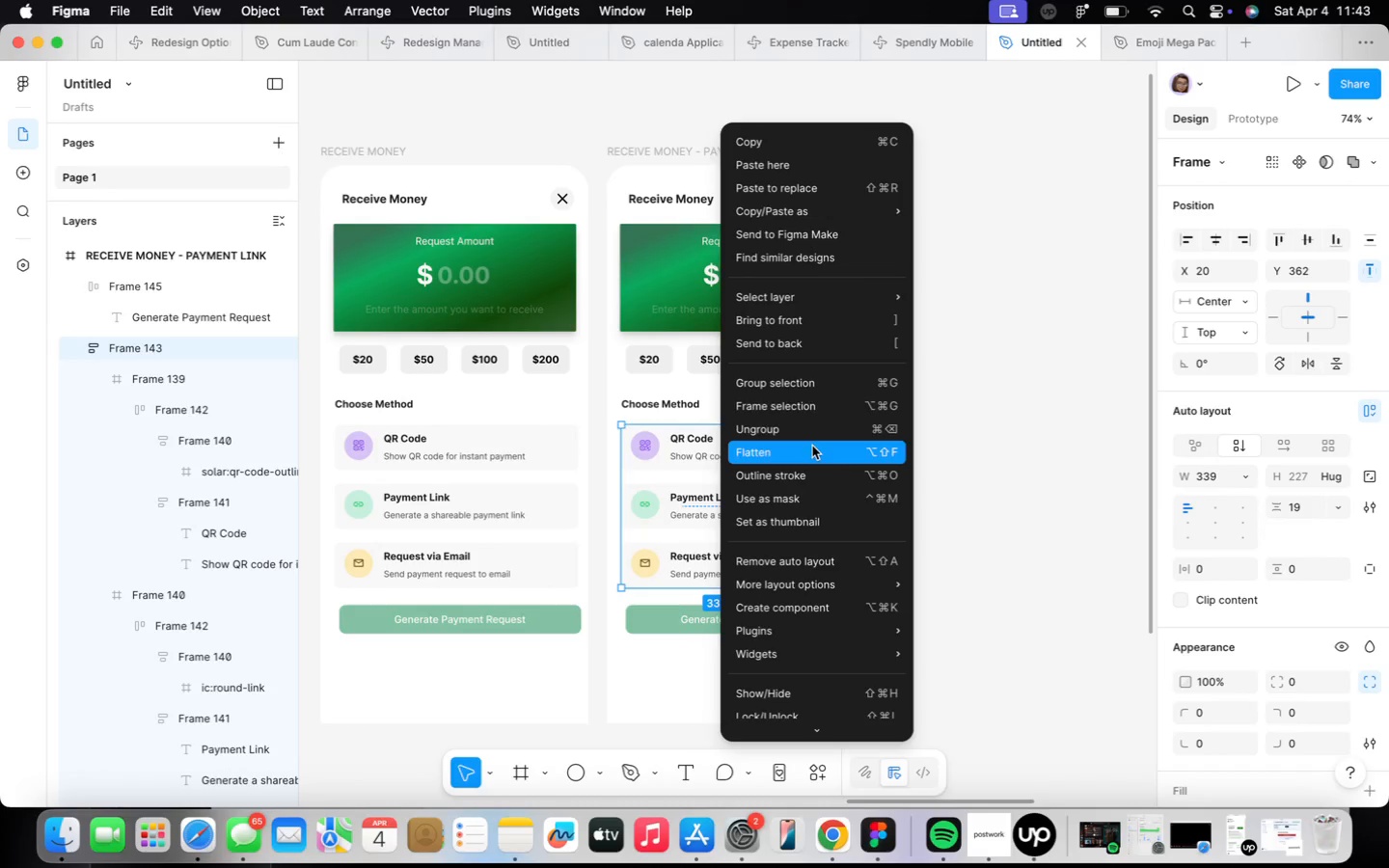 
left_click([810, 429])
 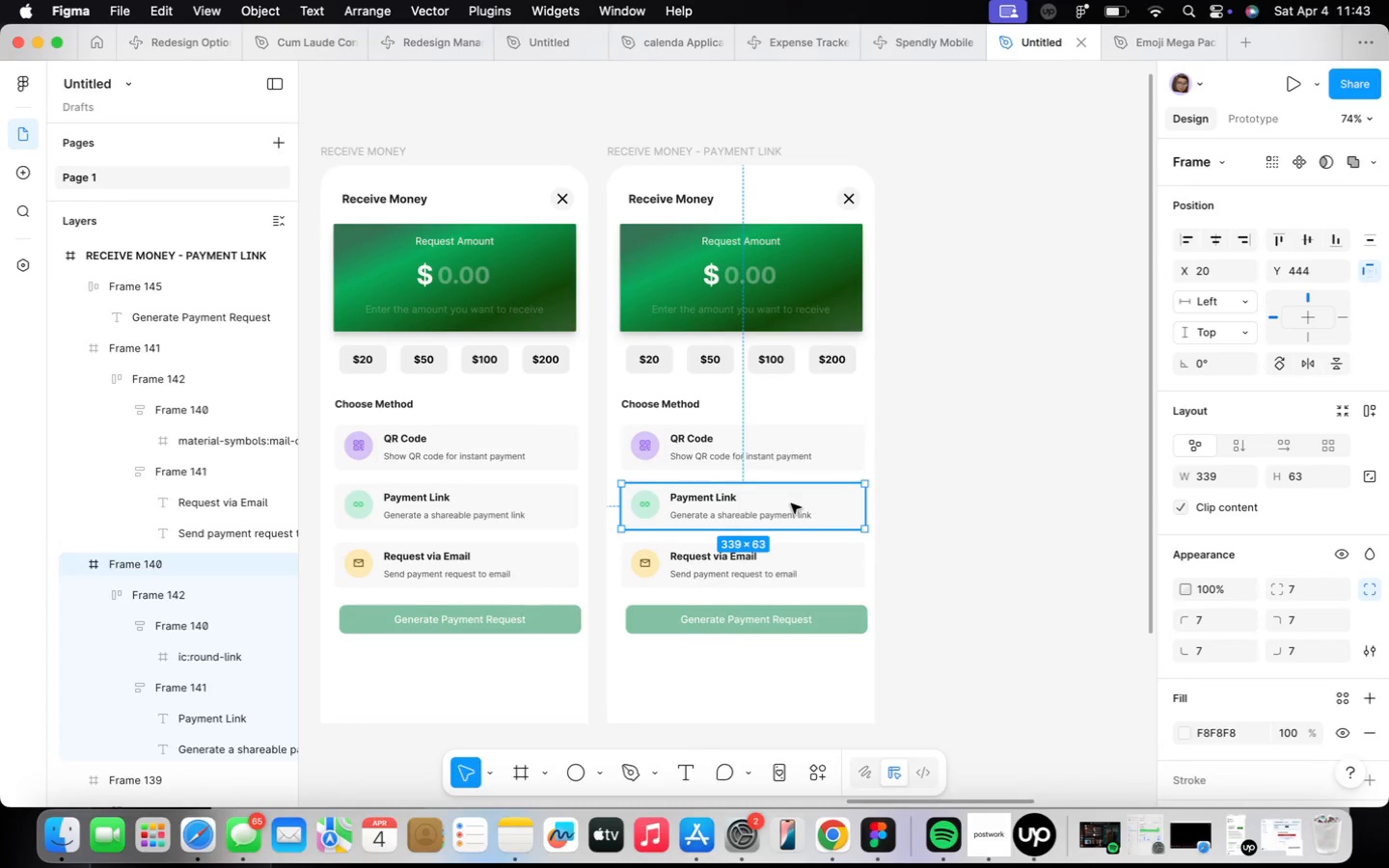 
key(Backspace)
 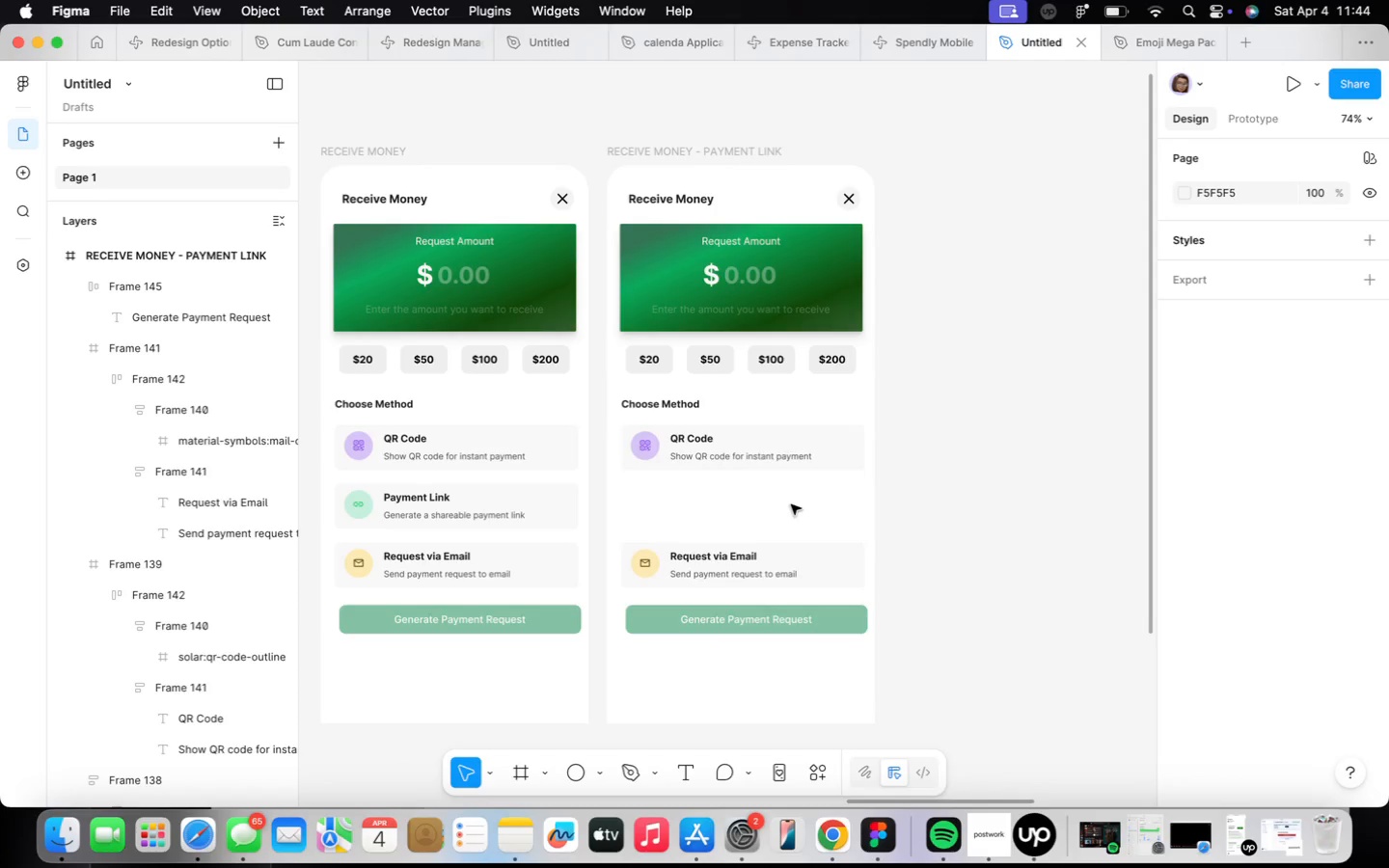 
wait(17.42)
 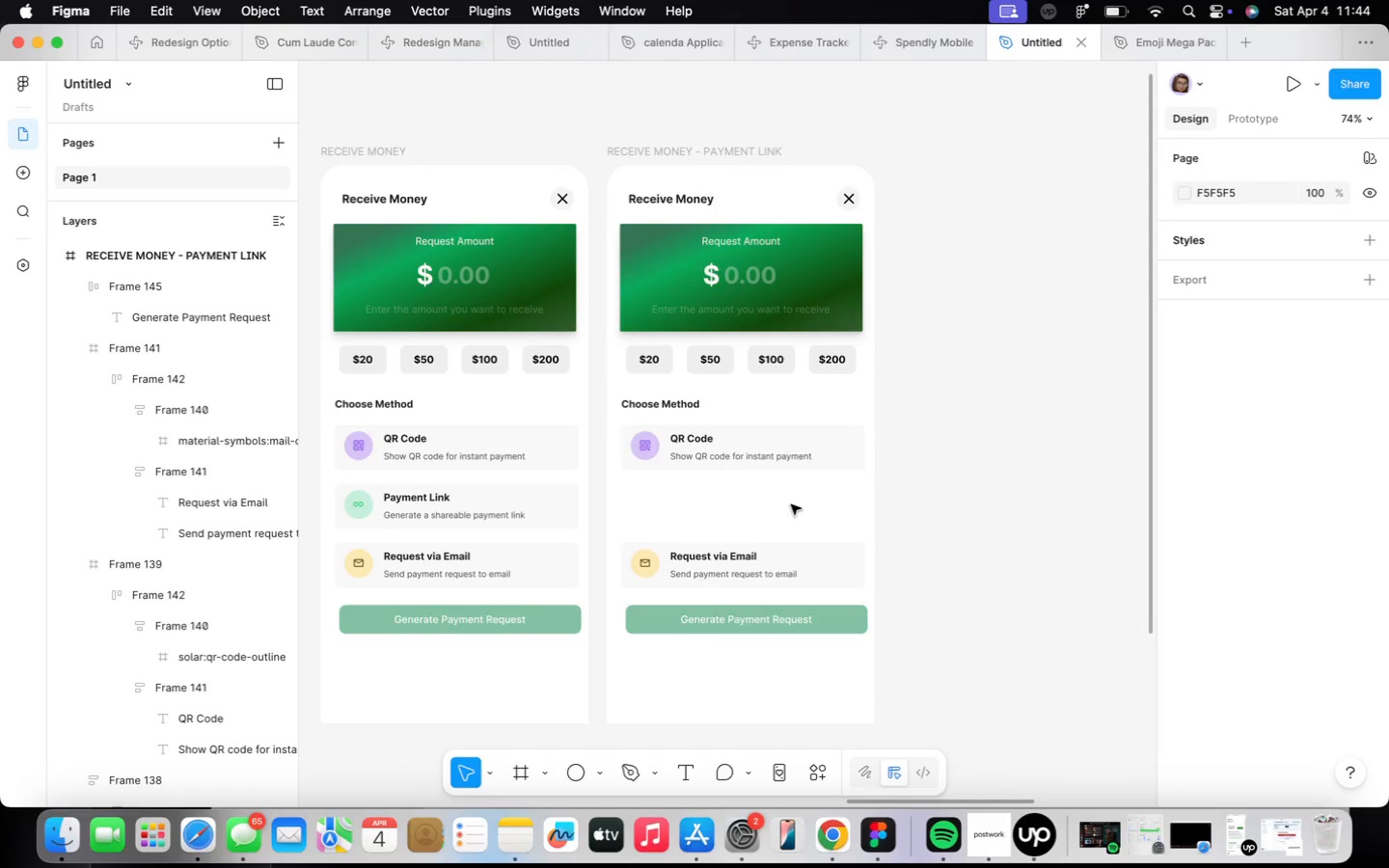 
scroll: coordinate [792, 490], scroll_direction: up, amount: 4.0
 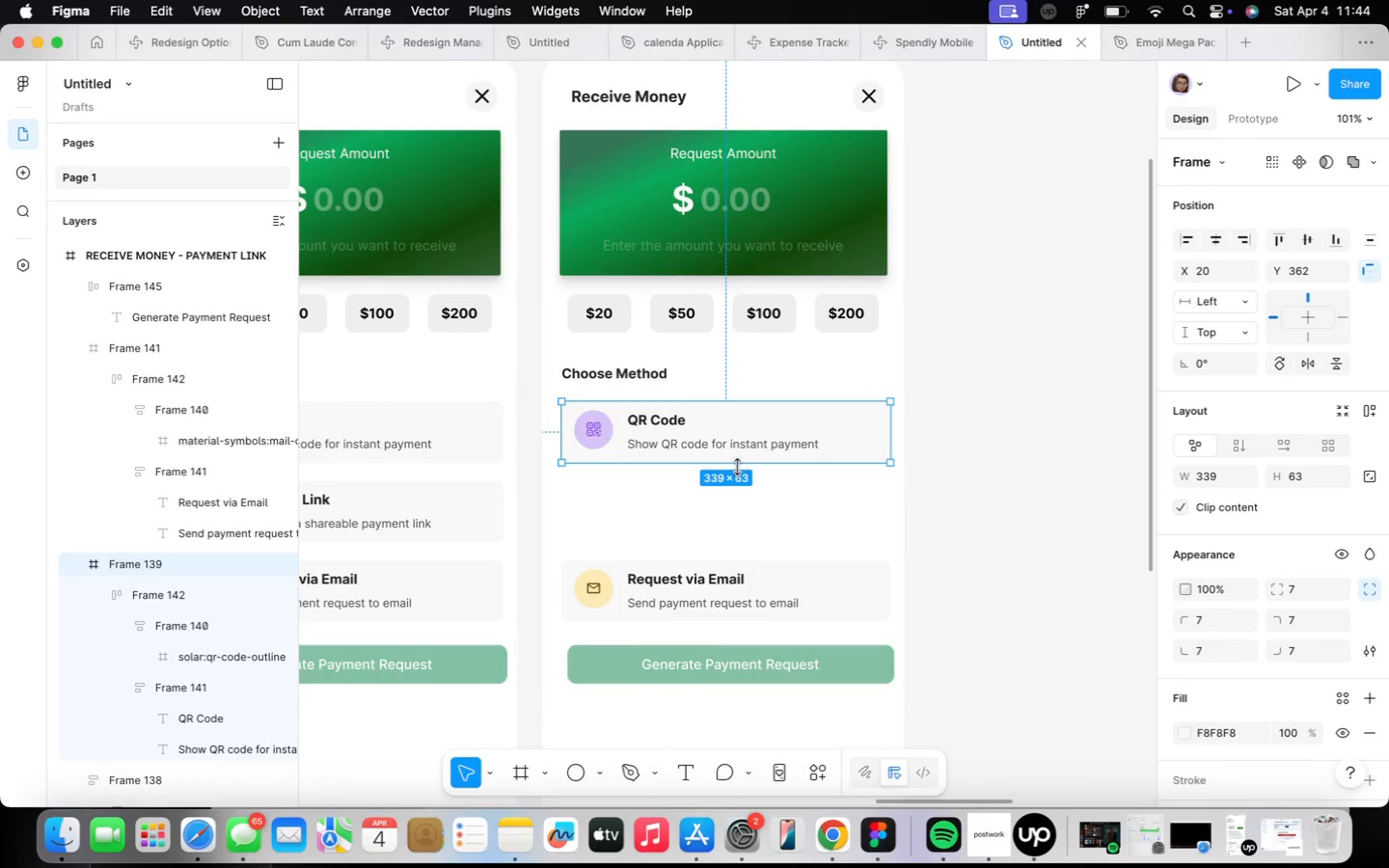 
left_click_drag(start_coordinate=[740, 462], to_coordinate=[747, 482])
 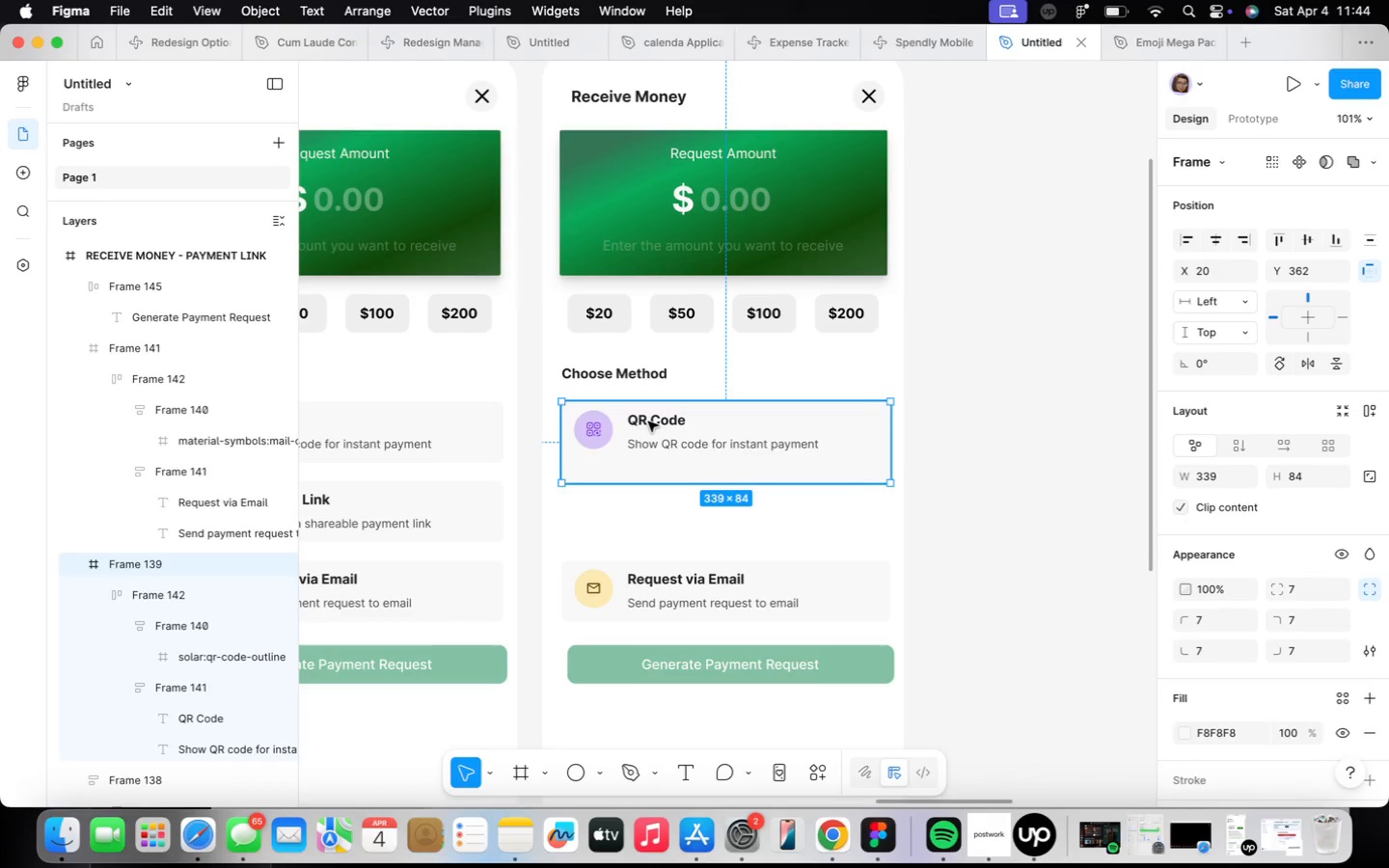 
scroll: coordinate [648, 423], scroll_direction: up, amount: 2.0
 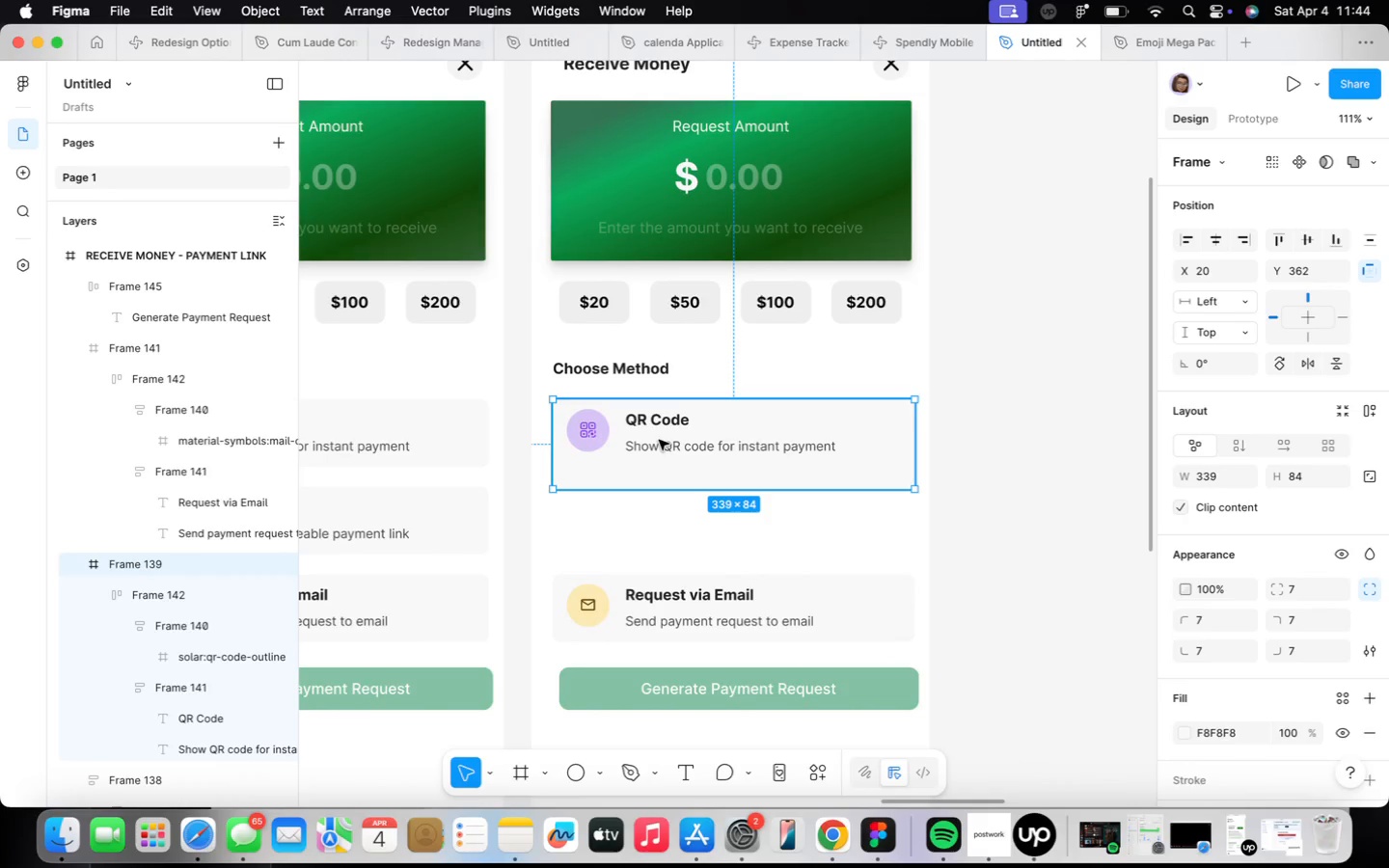 
double_click([660, 439])
 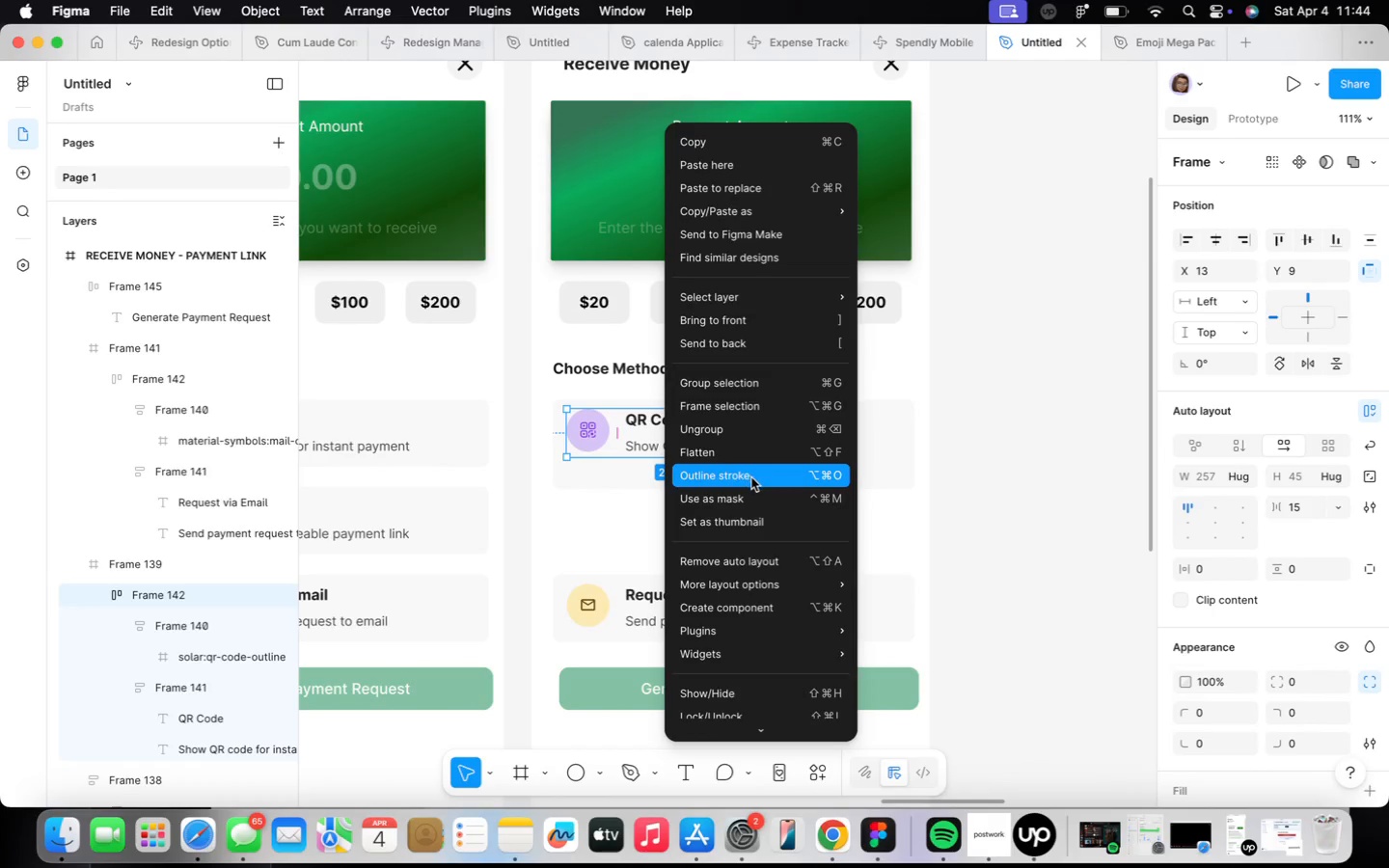 
left_click([750, 433])
 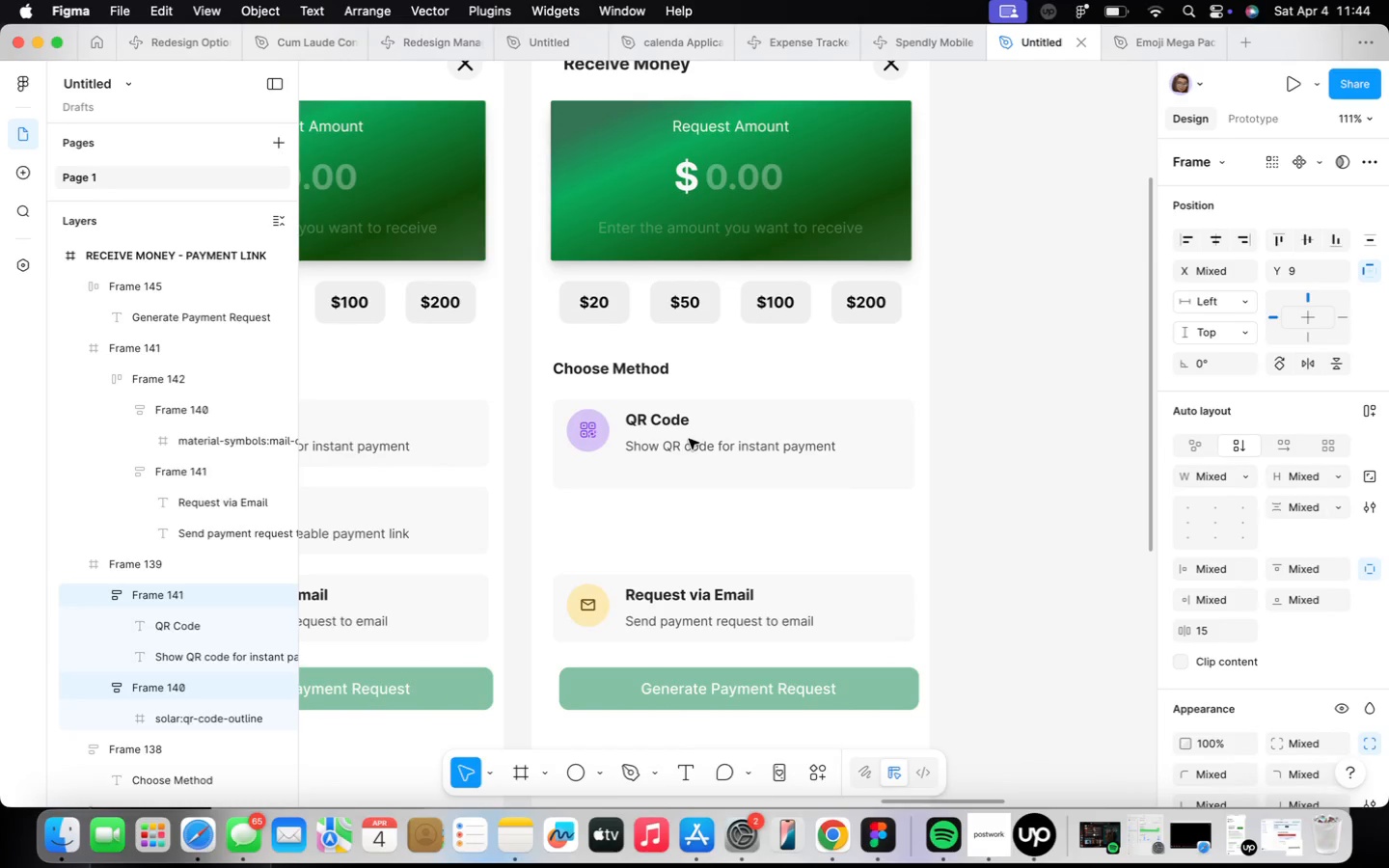 
left_click([685, 443])
 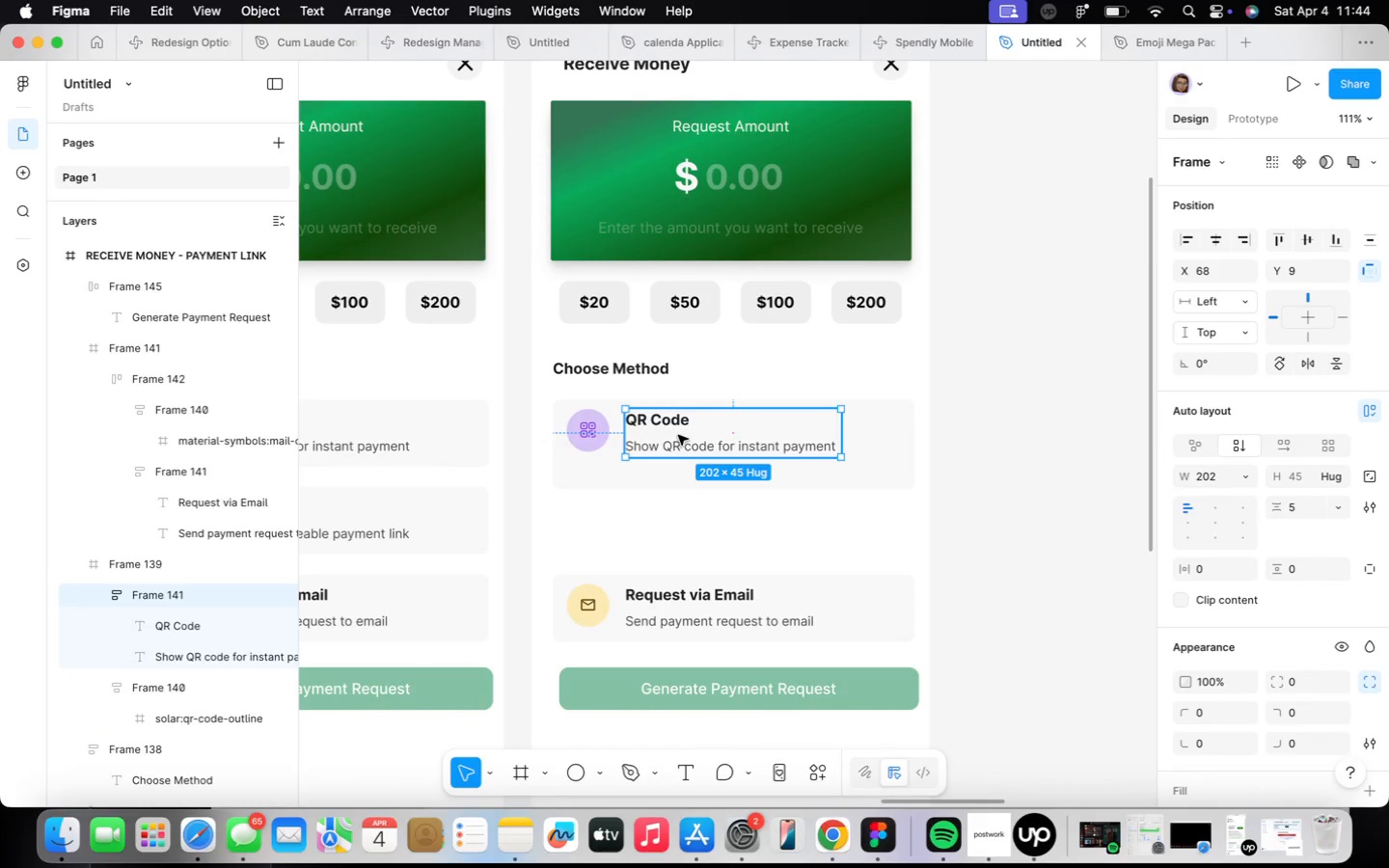 
key(Backspace)
 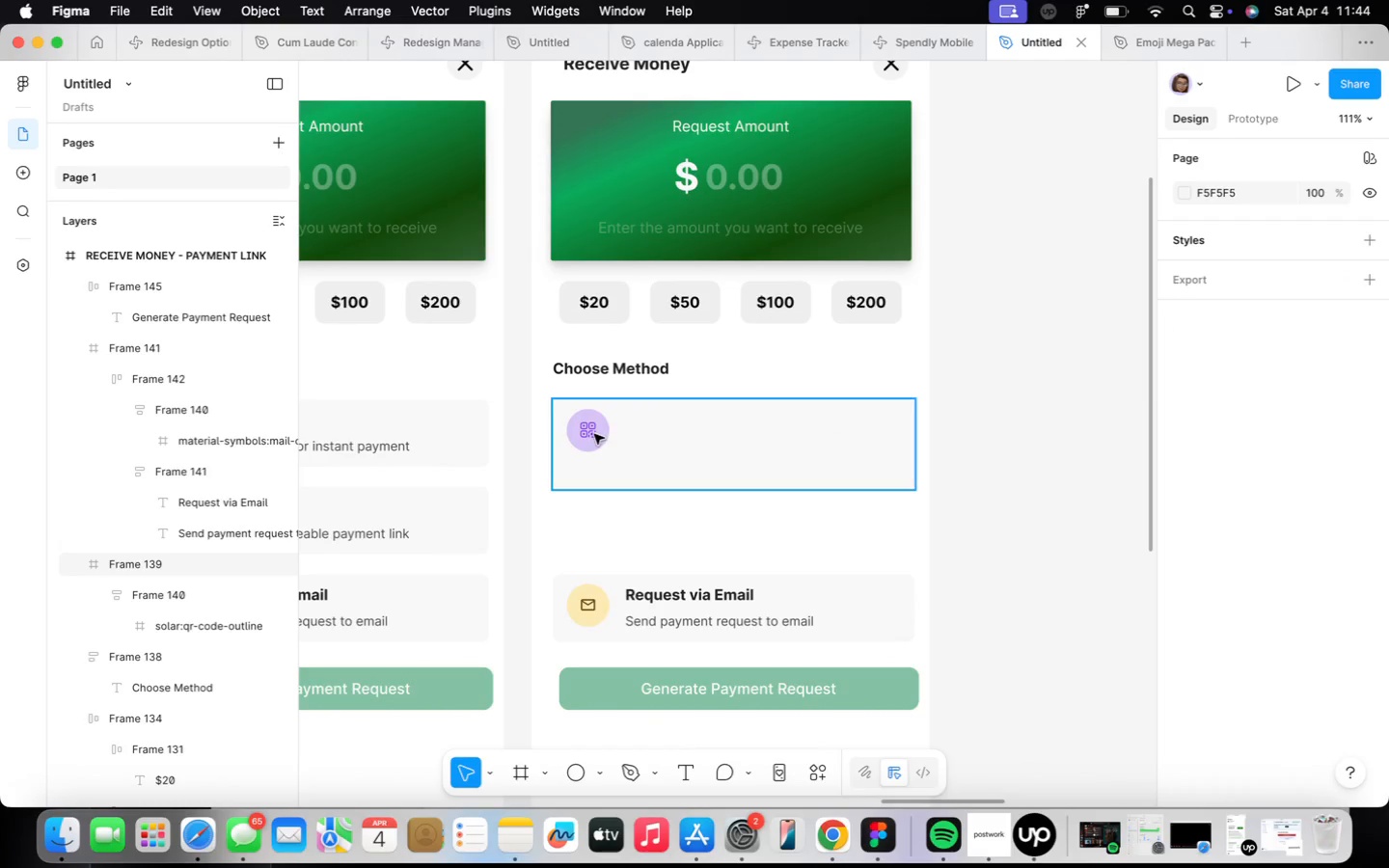 
double_click([594, 434])
 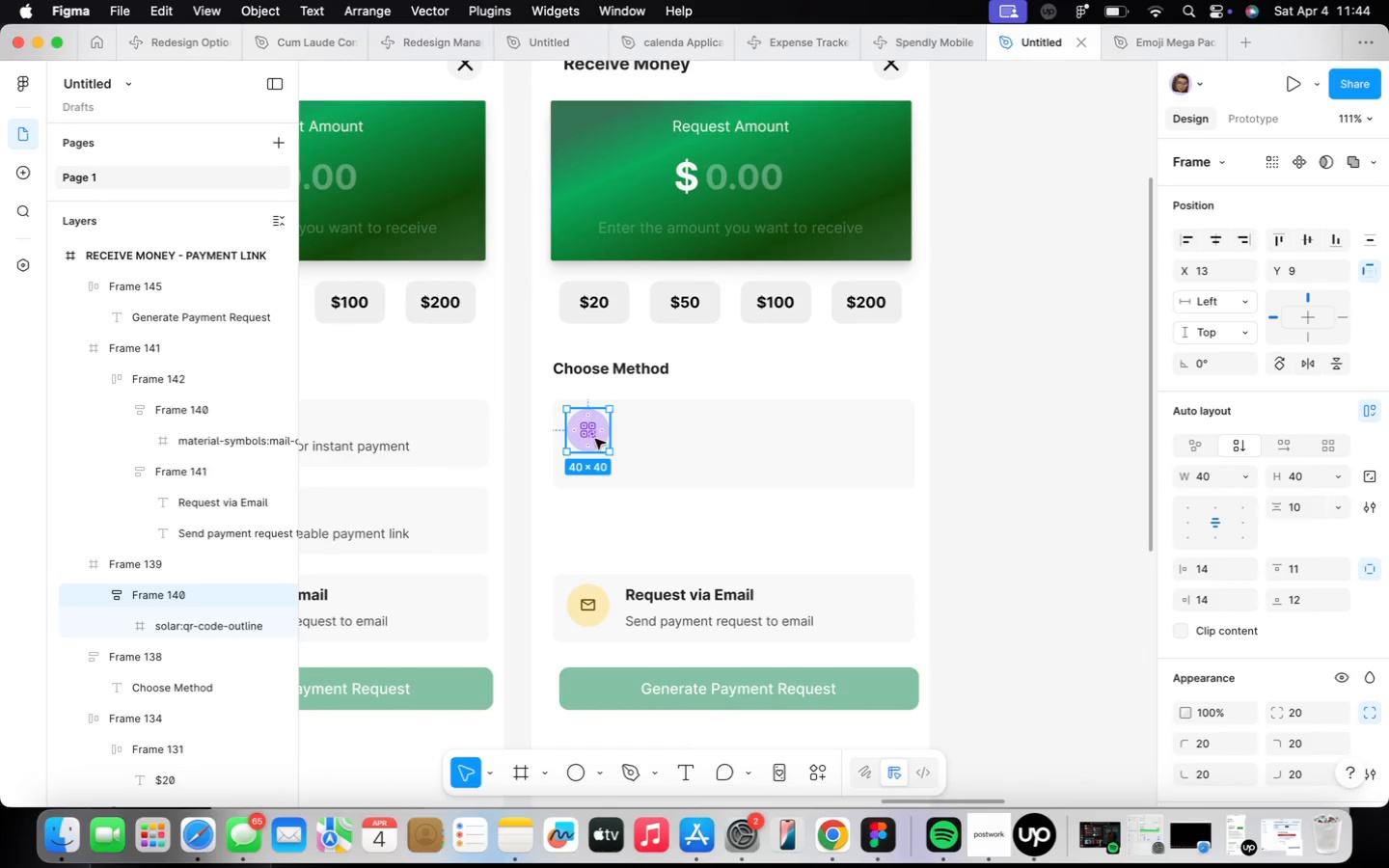 
key(Backspace)
 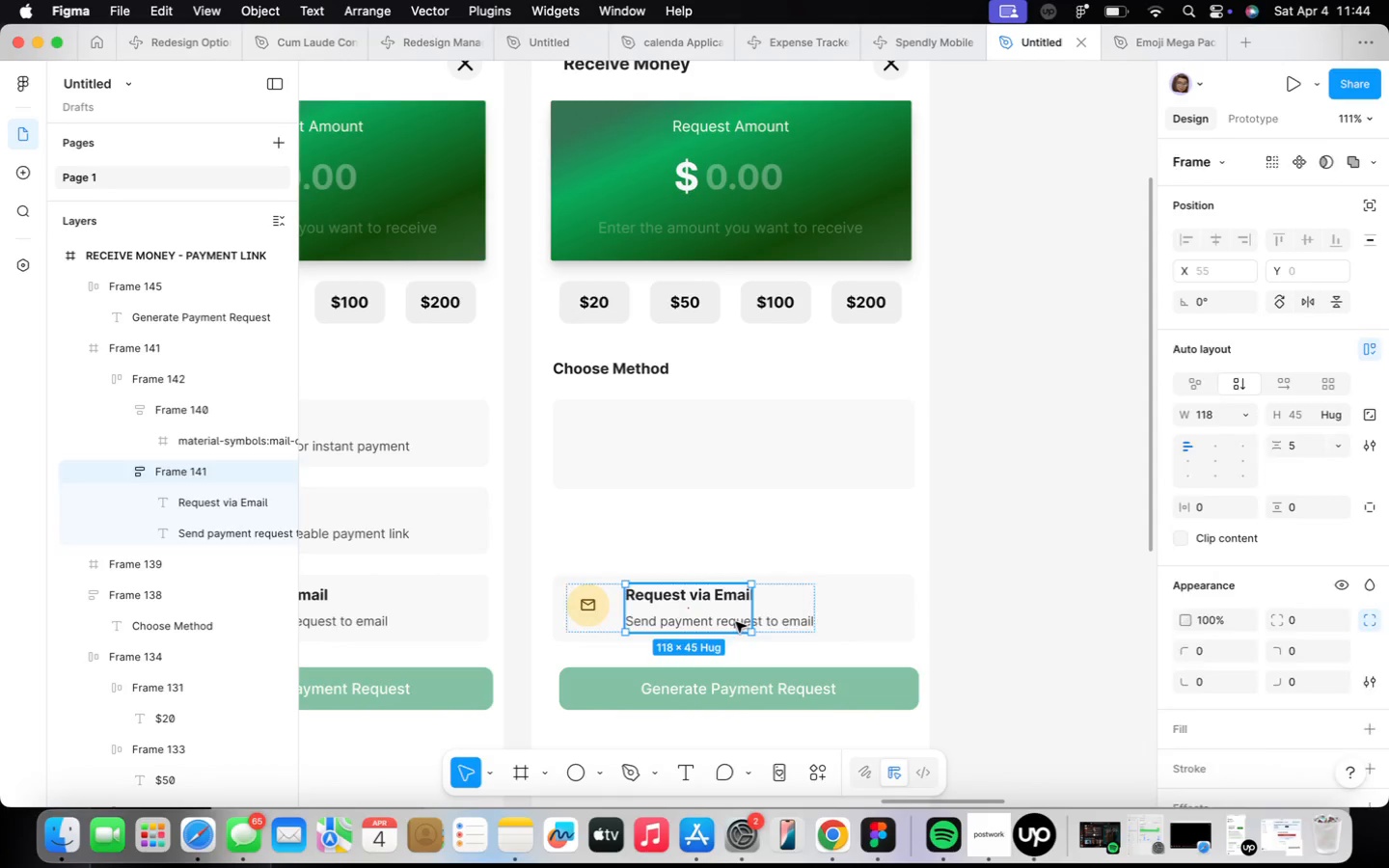 
wait(5.2)
 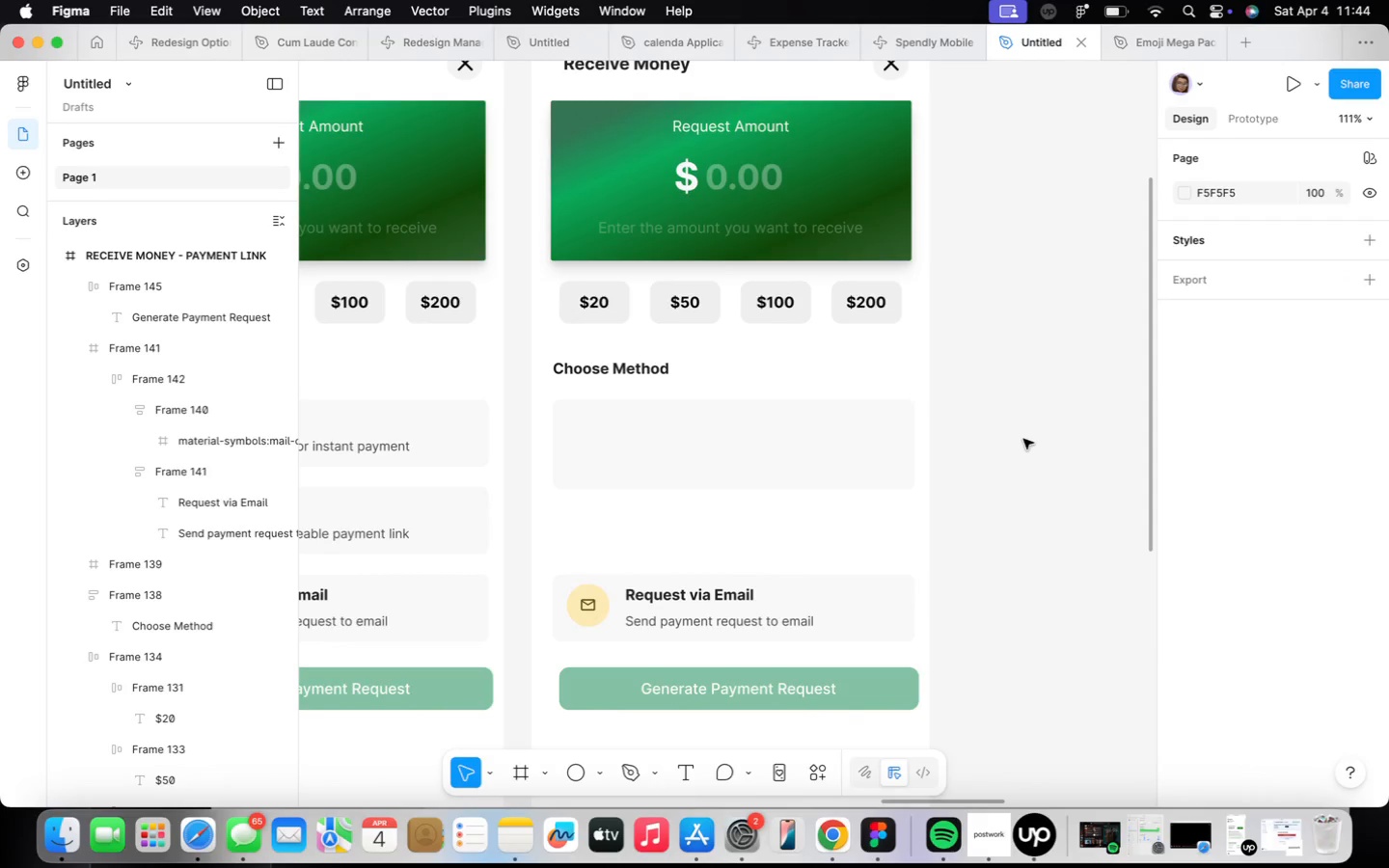 
hold_key(key=OptionLeft, duration=1.2)
left_click_drag(start_coordinate=[734, 620], to_coordinate=[680, 419])
 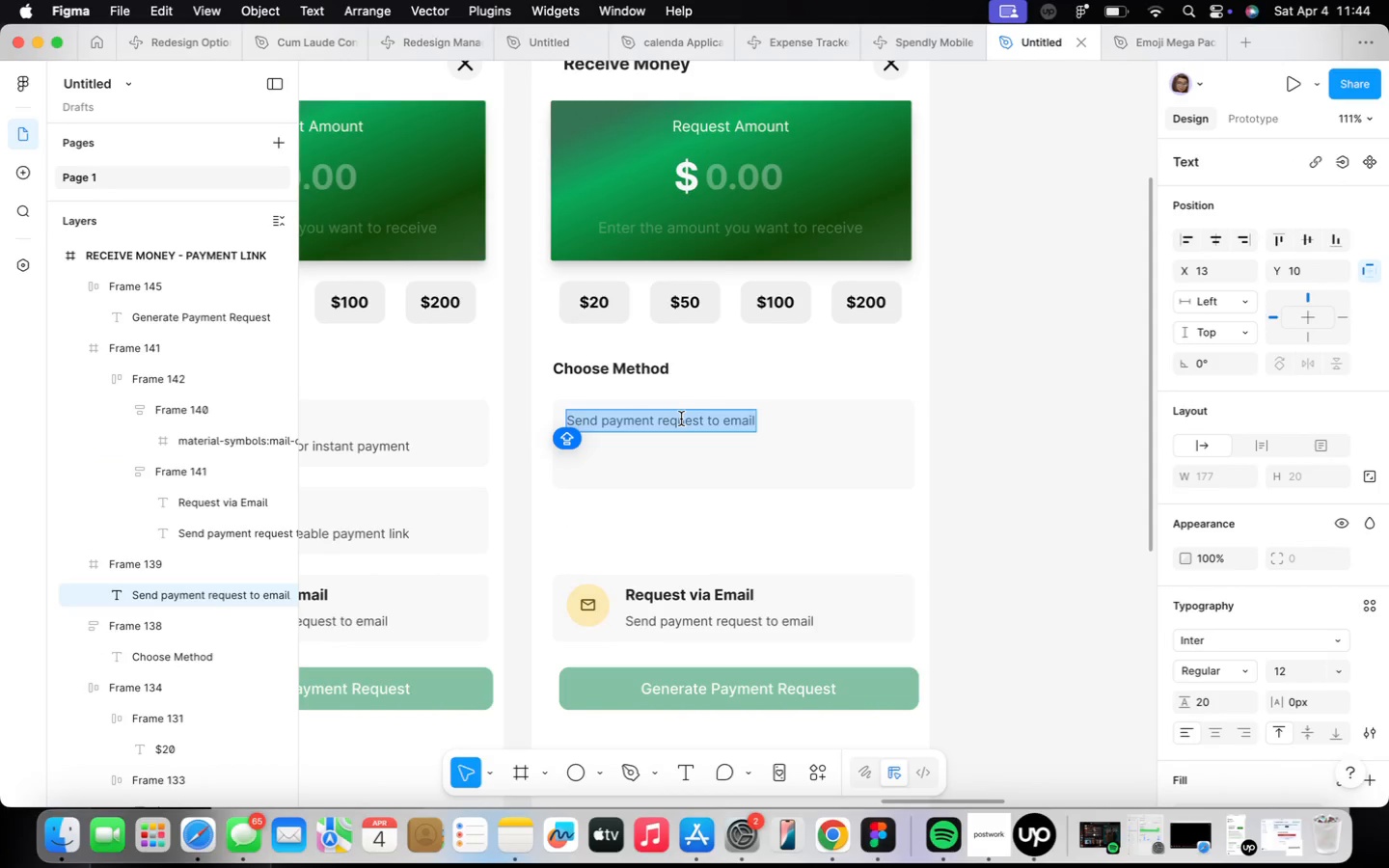 
type(Your Payment Link)
 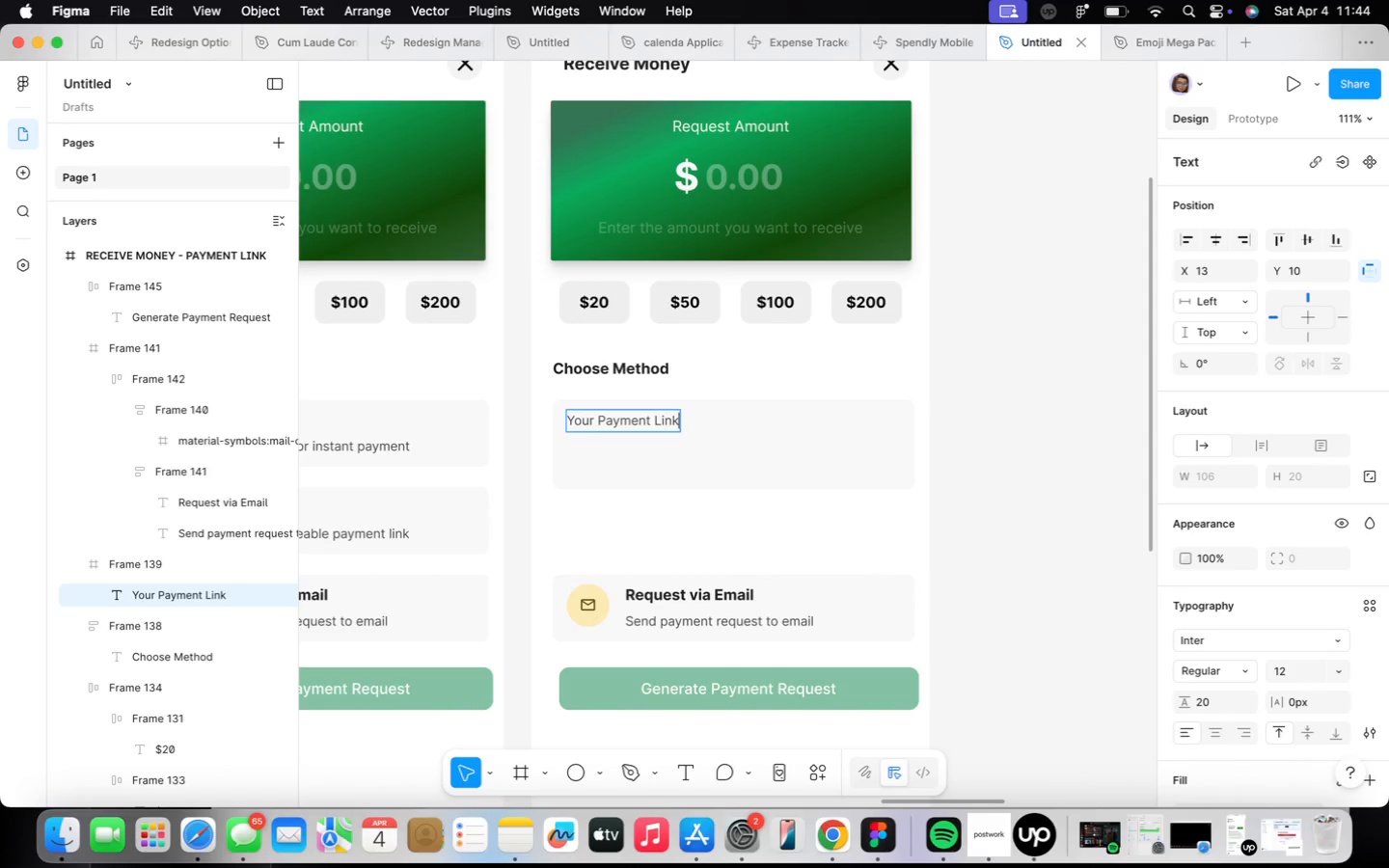 
left_click([745, 422])
 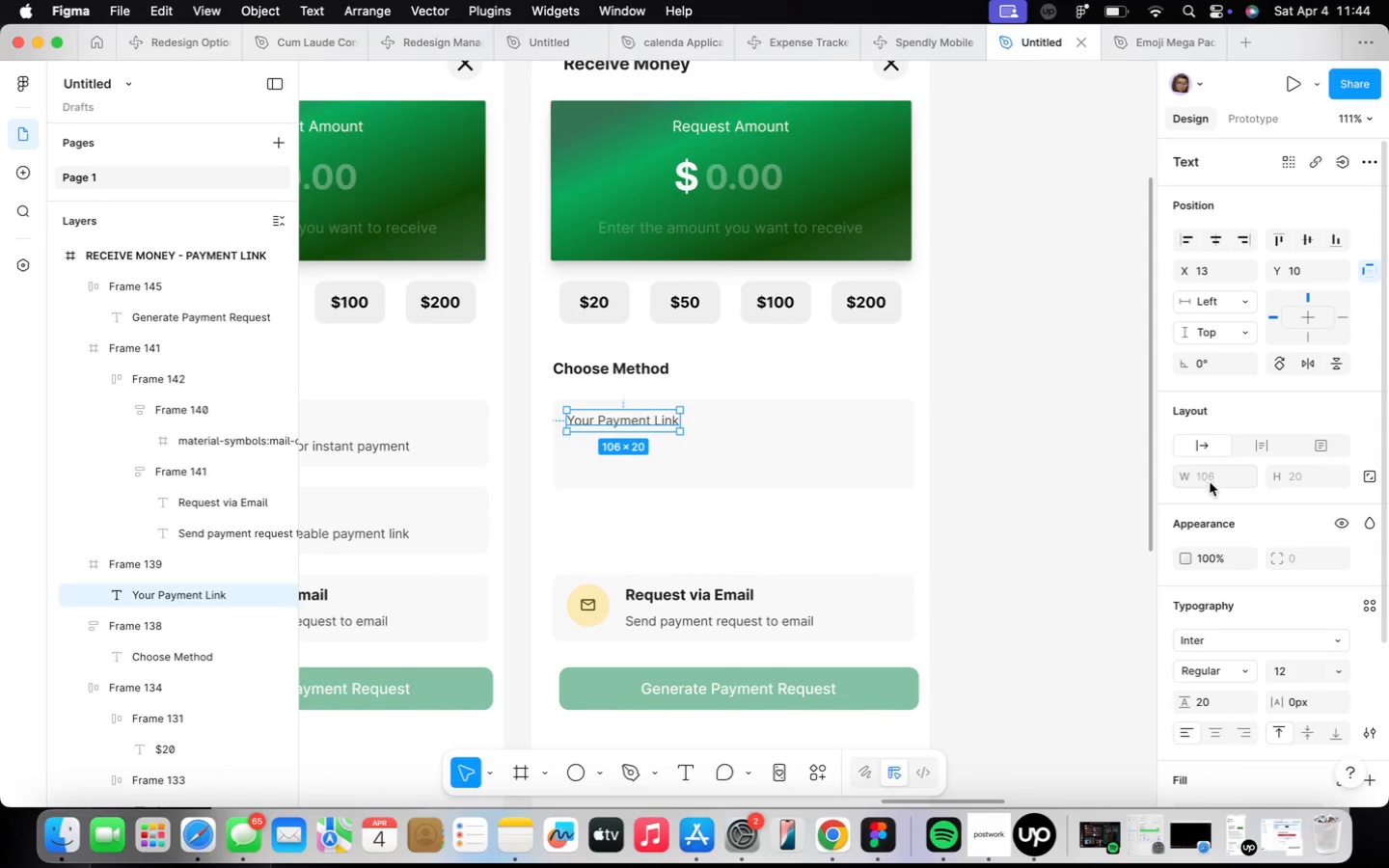 
scroll: coordinate [1307, 533], scroll_direction: down, amount: 4.0
 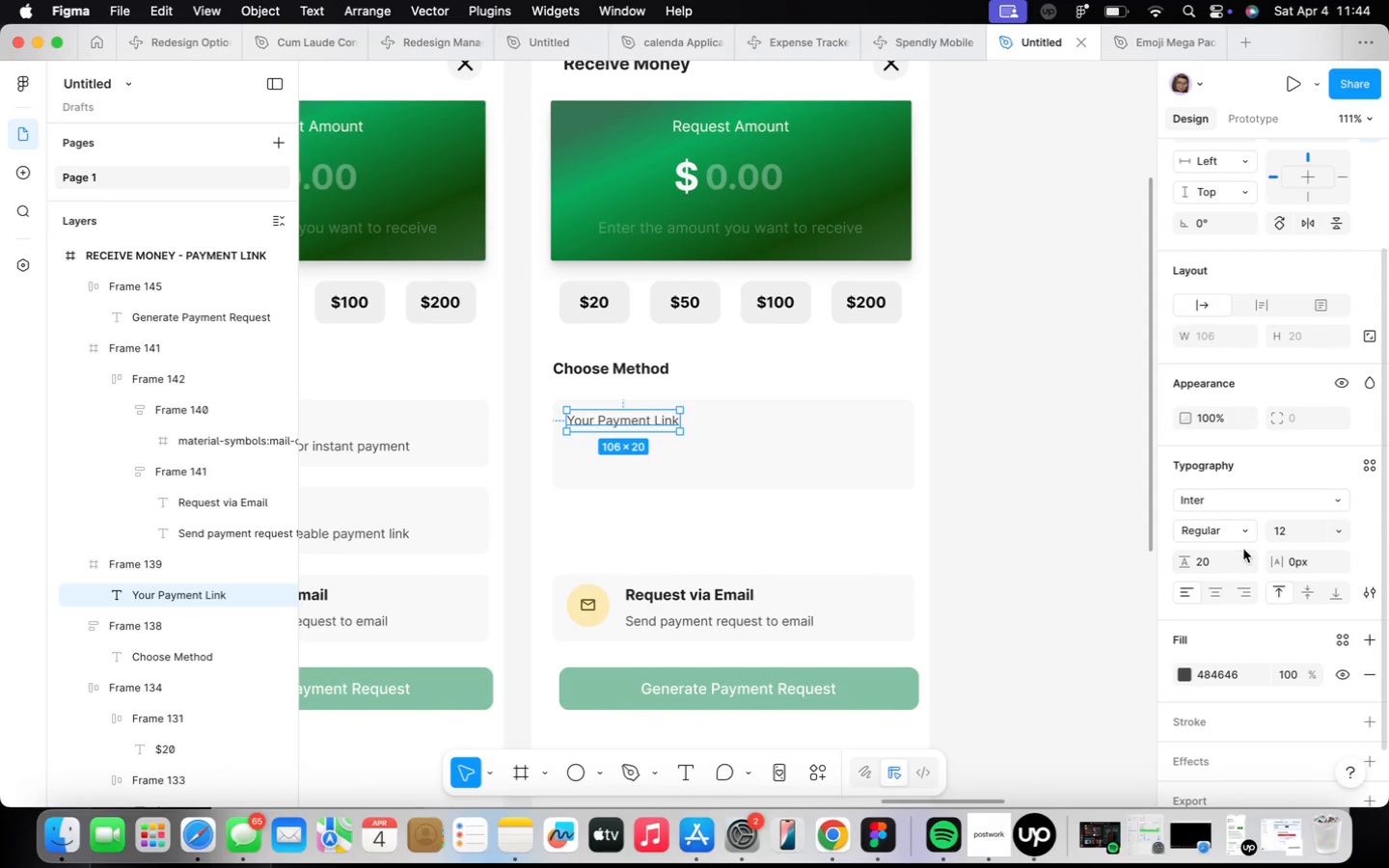 
left_click([1248, 532])
 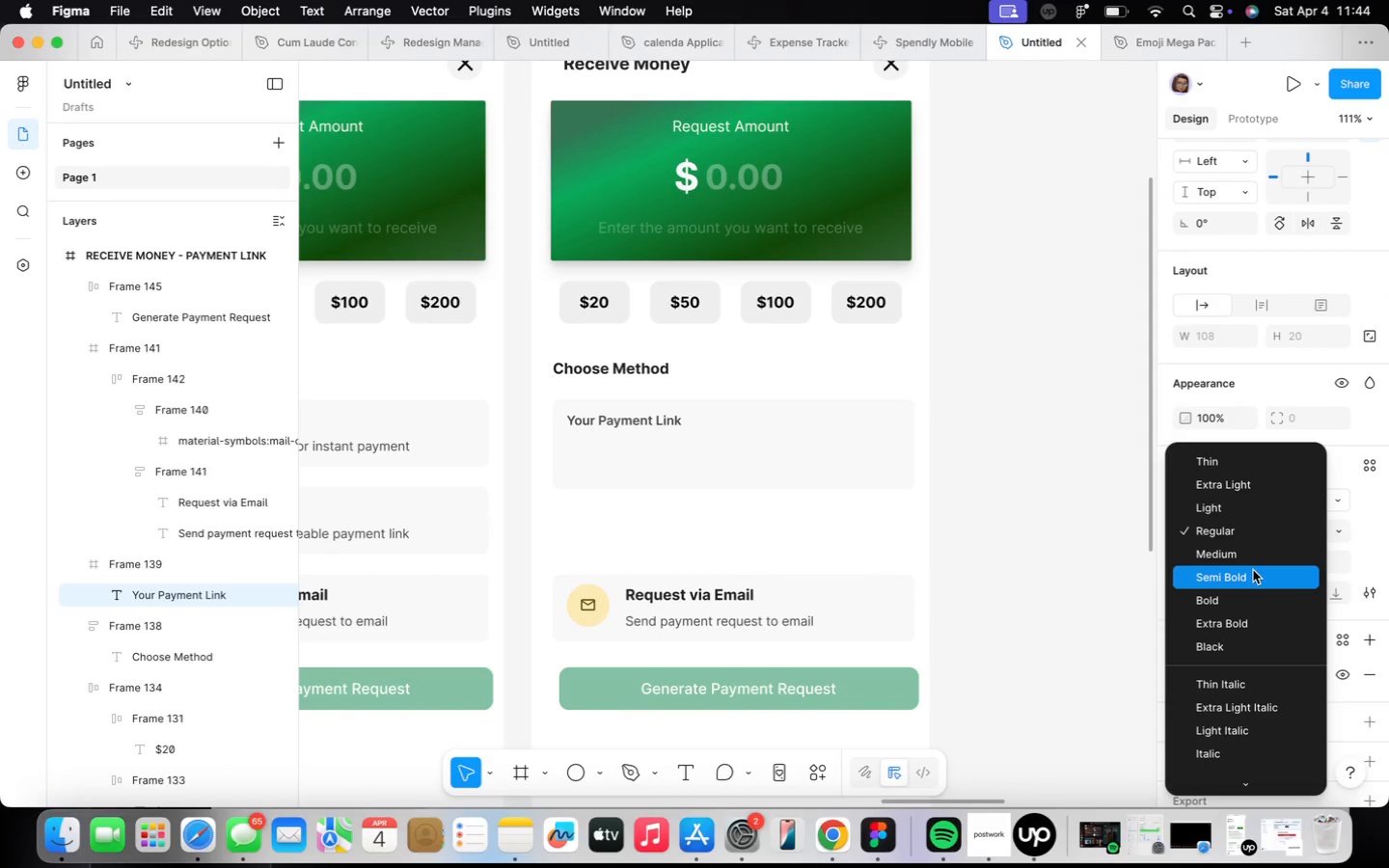 
left_click_drag(start_coordinate=[1250, 561], to_coordinate=[1256, 561])
 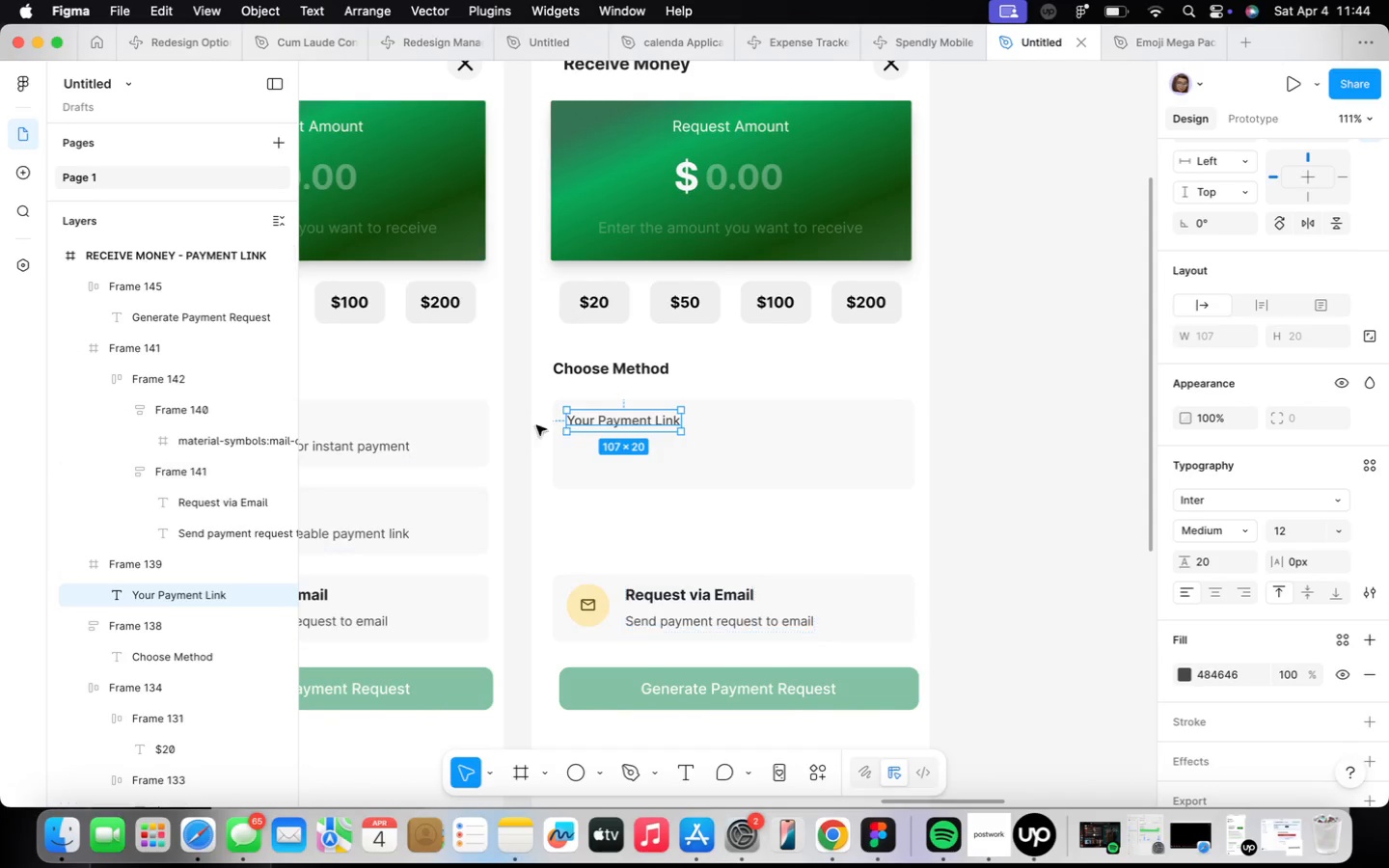 
left_click([681, 505])
 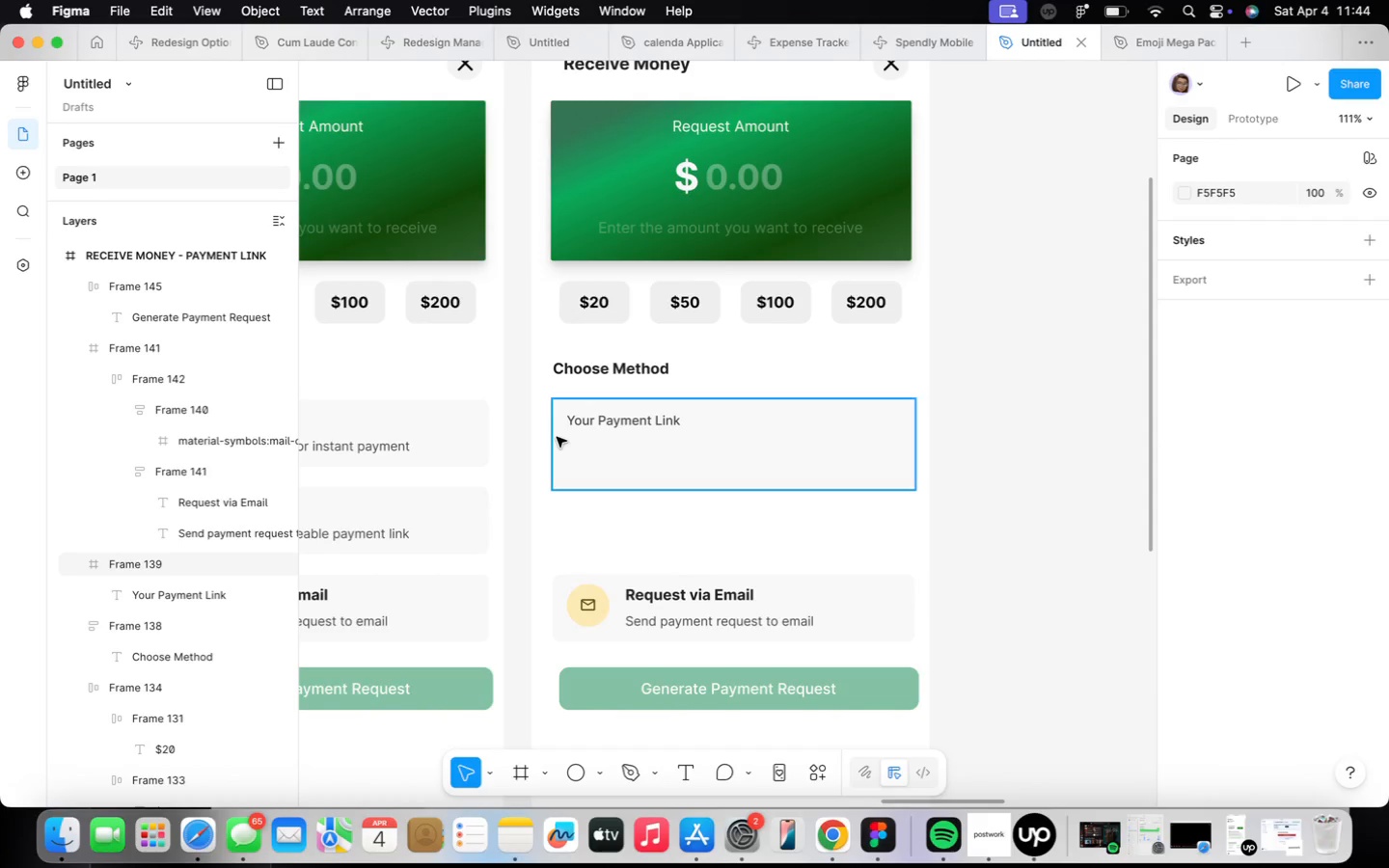 
left_click([615, 405])
 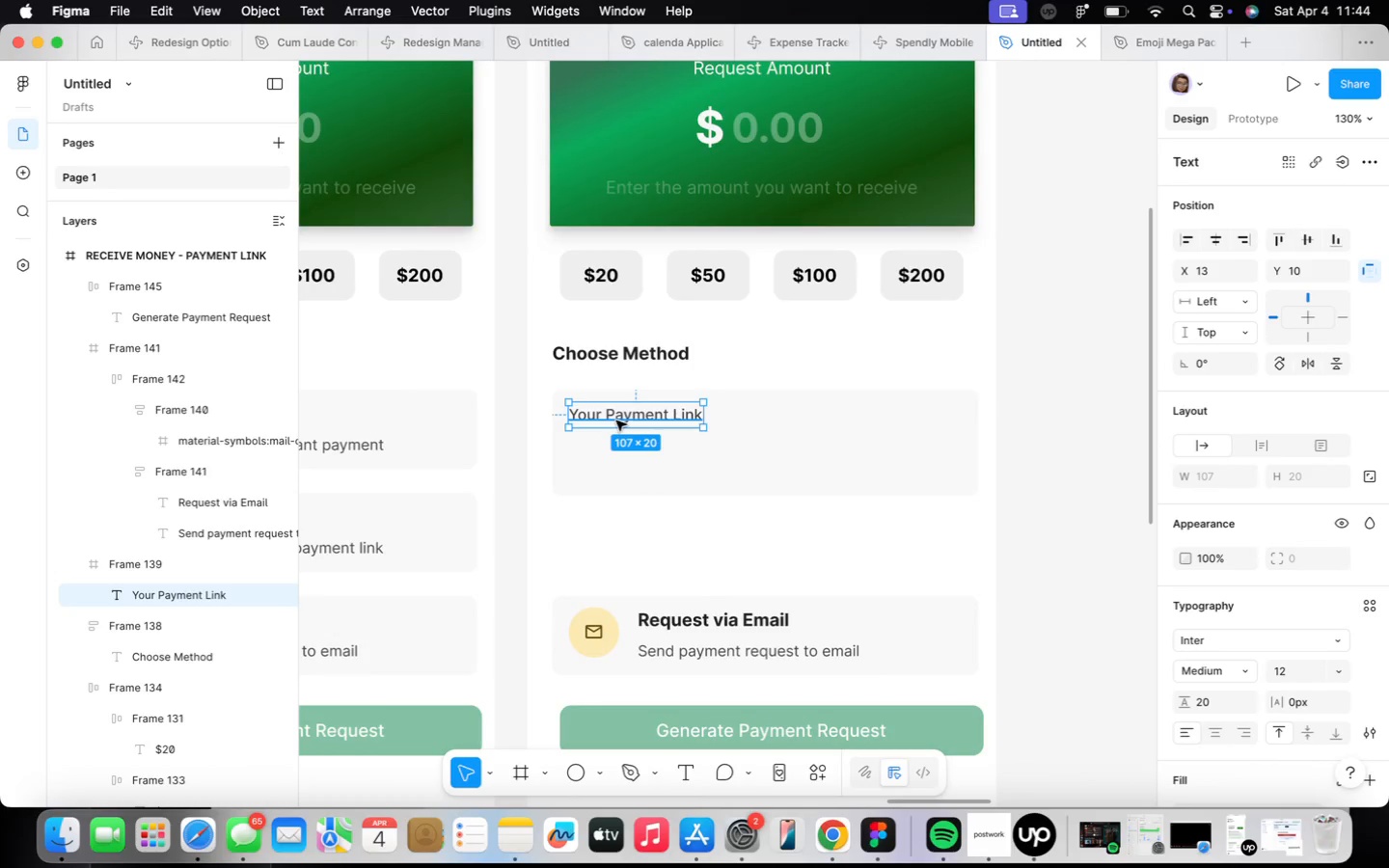 
scroll: coordinate [556, 458], scroll_direction: up, amount: 2.0
 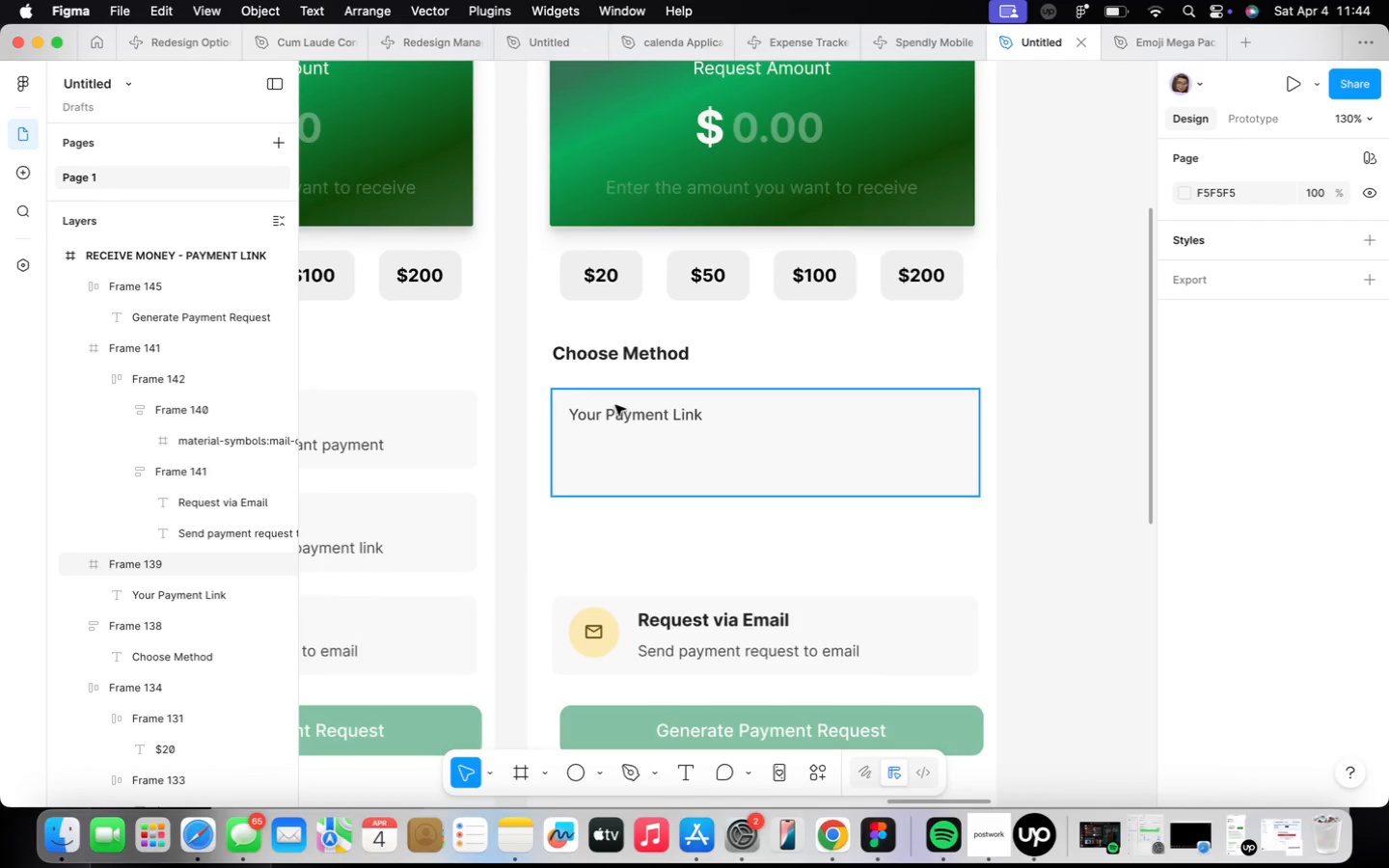 
hold_key(key=OptionLeft, duration=1.9)
left_click_drag(start_coordinate=[616, 420], to_coordinate=[613, 471])
 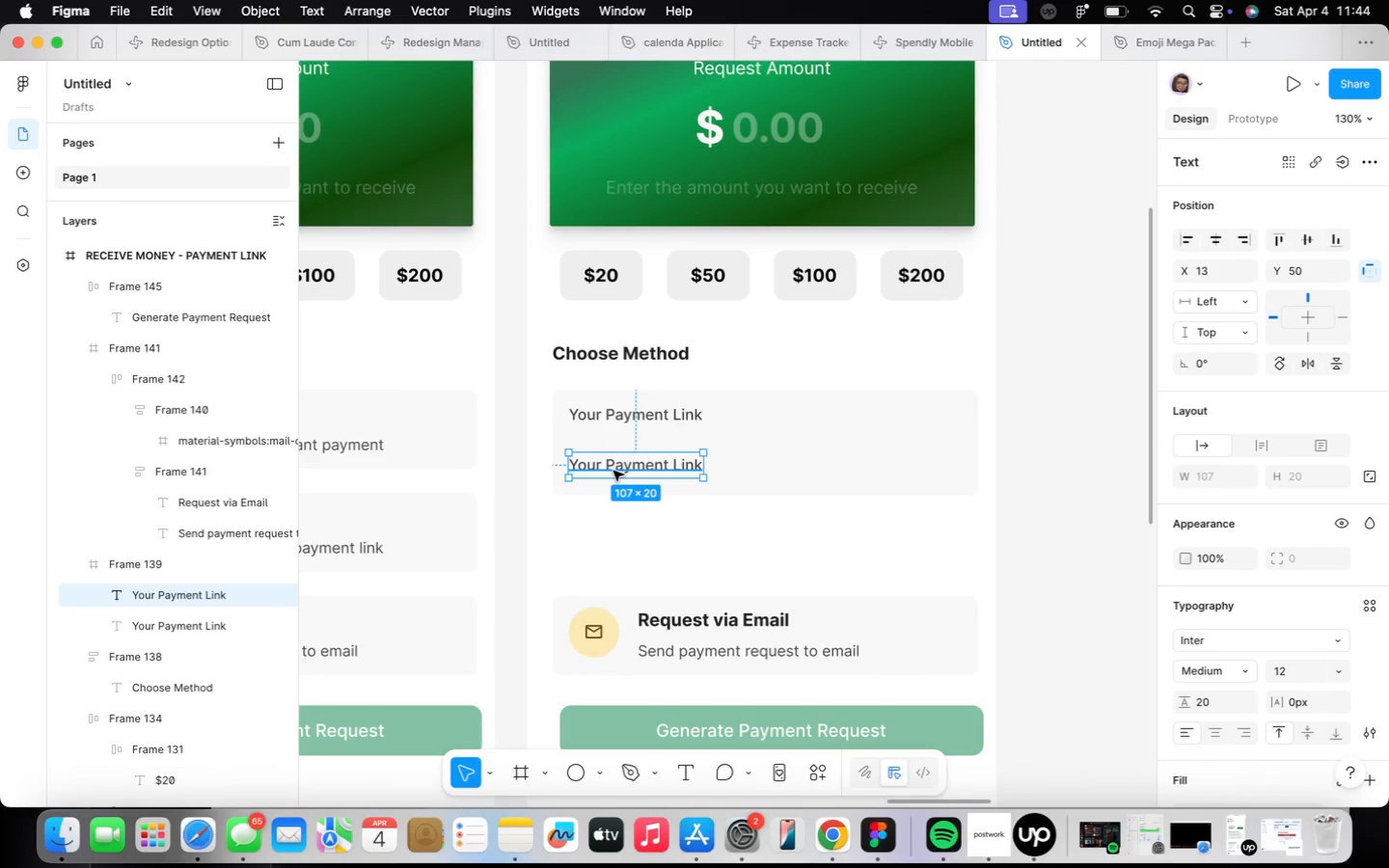 
double_click([613, 471])
 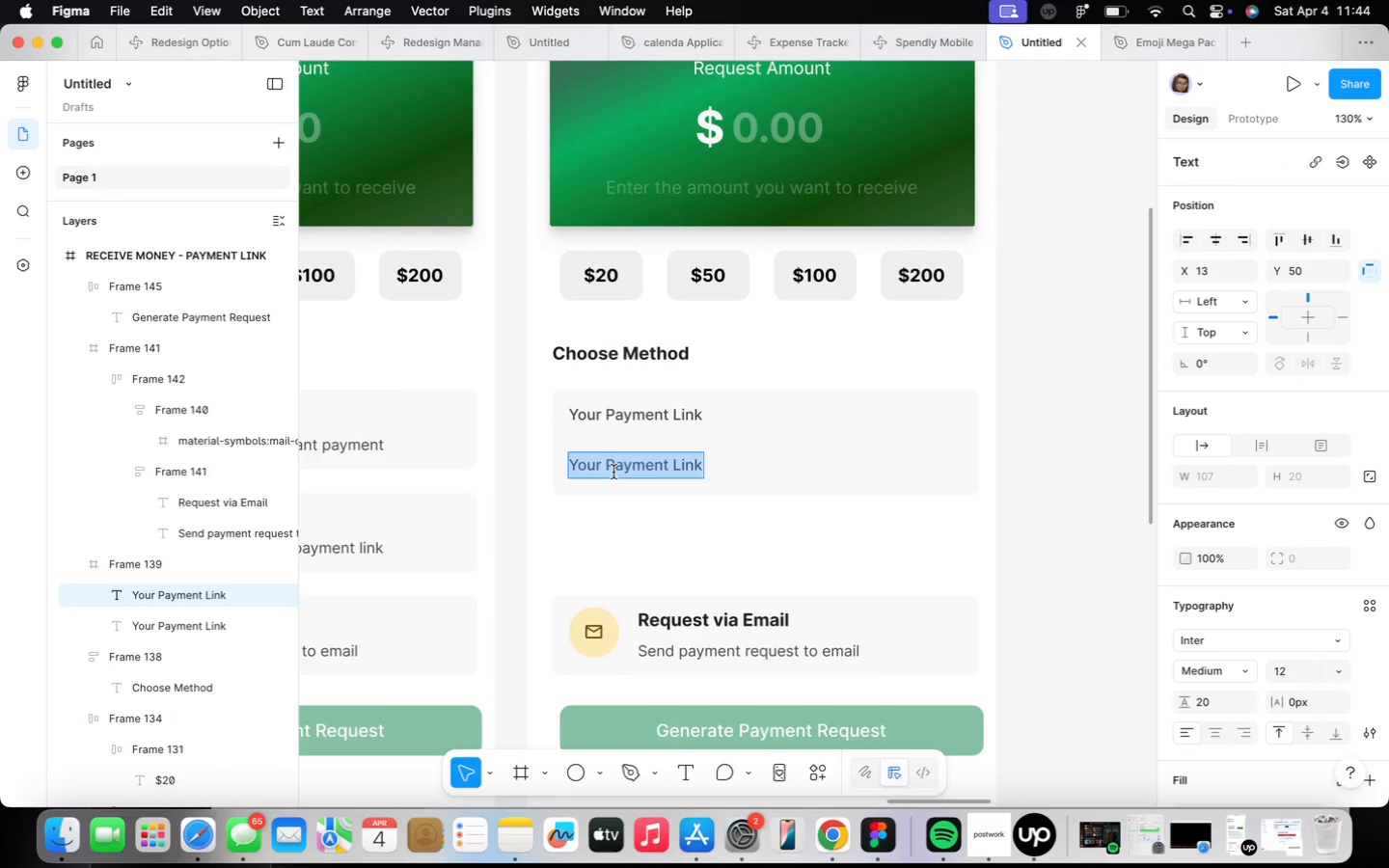 
type(spendly.app)
 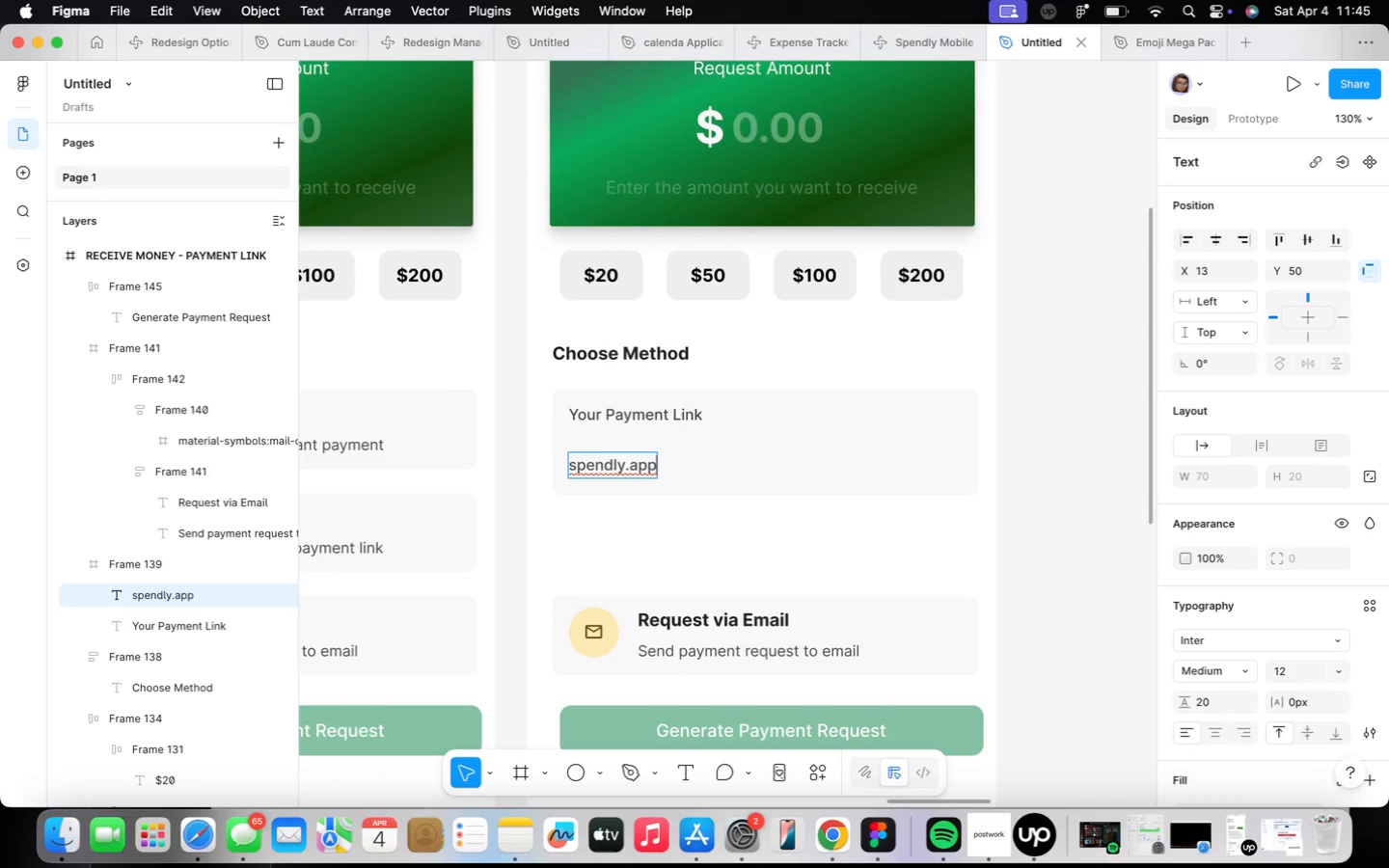 
wait(6.13)
 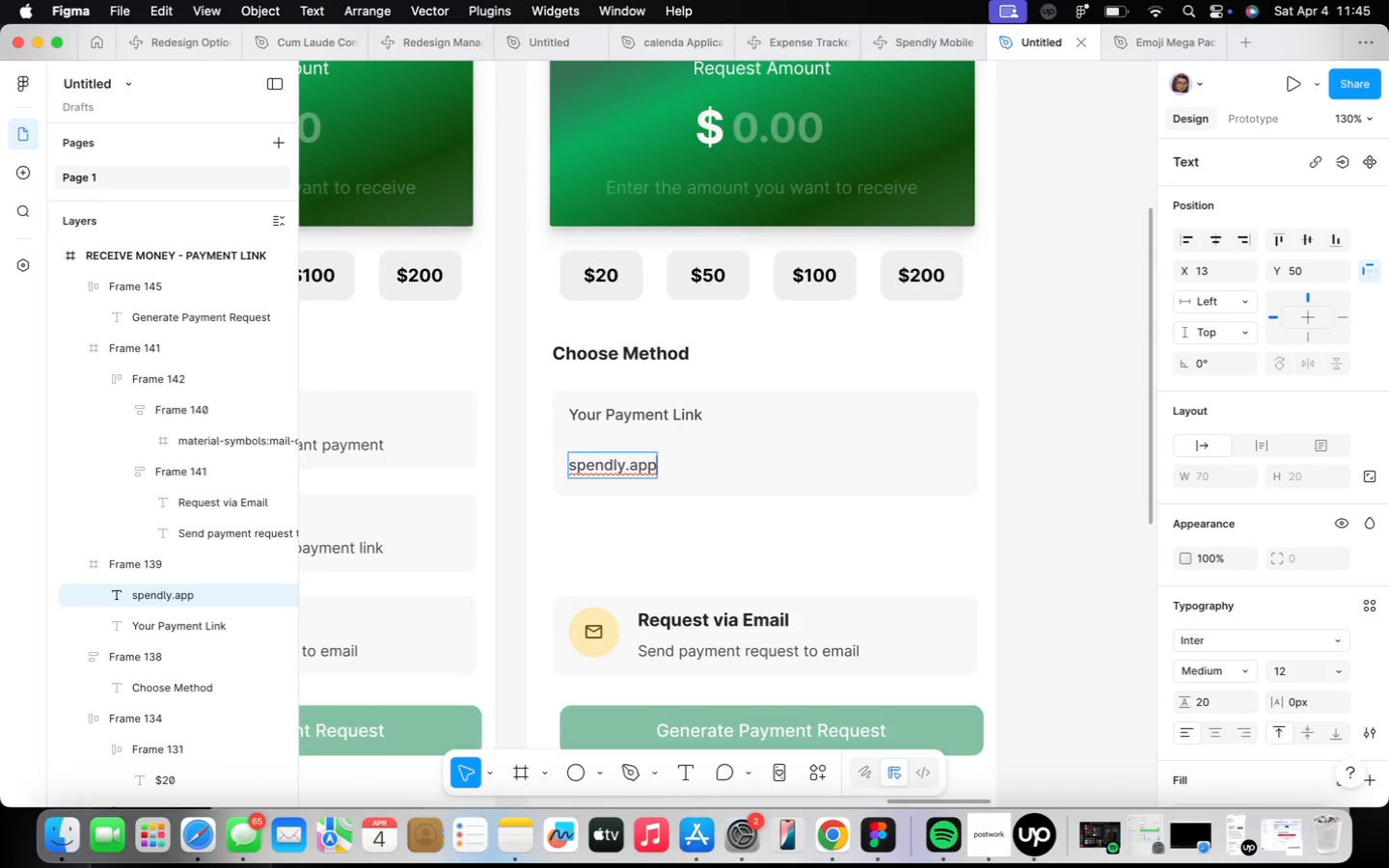 
type(app)
key(Backspace)
key(Backspace)
key(Backspace)
type(?)
key(Backspace)
type(/)
 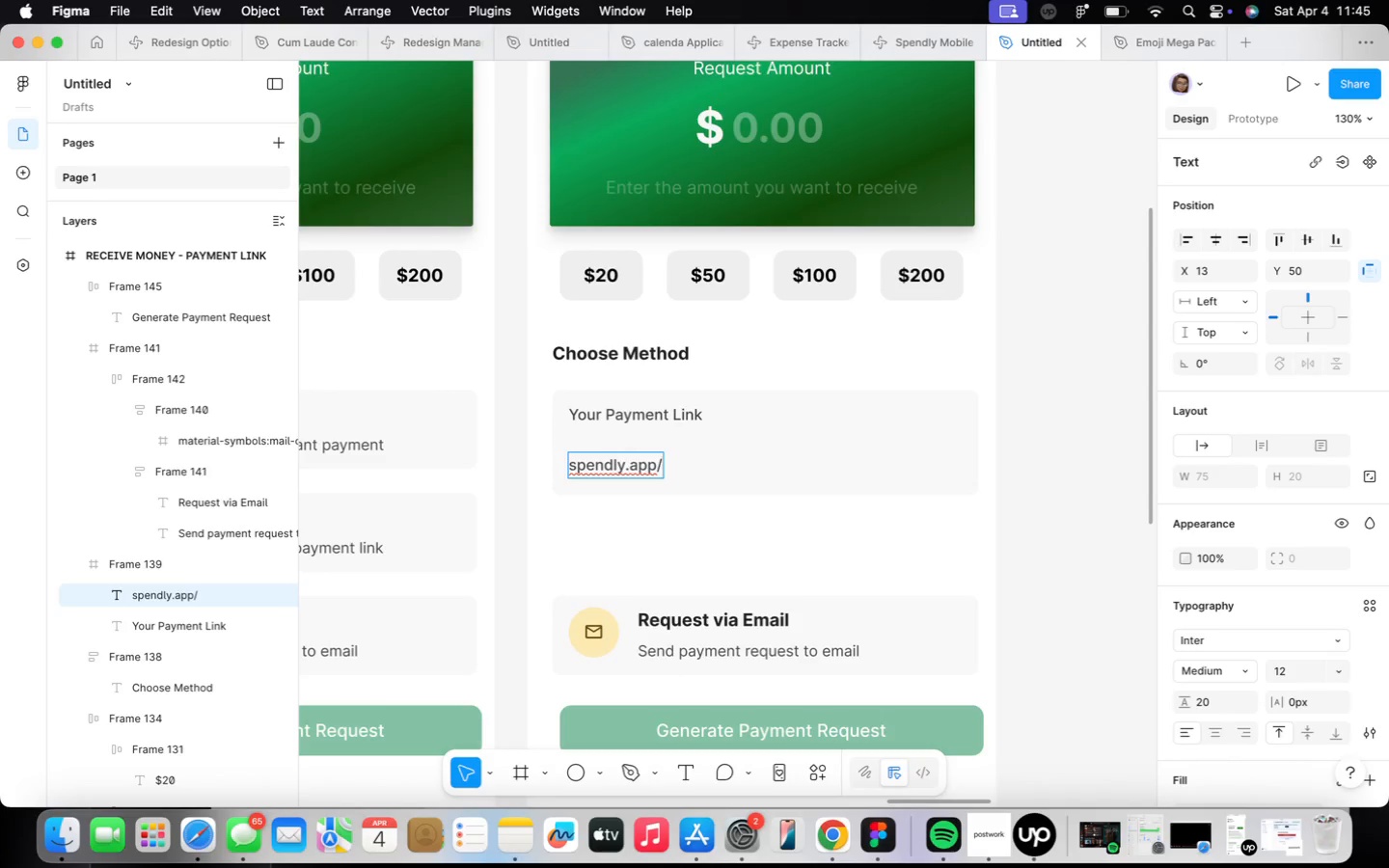 
type(pay/marcus-johns0n)
key(Backspace)
key(Backspace)
type(on)
 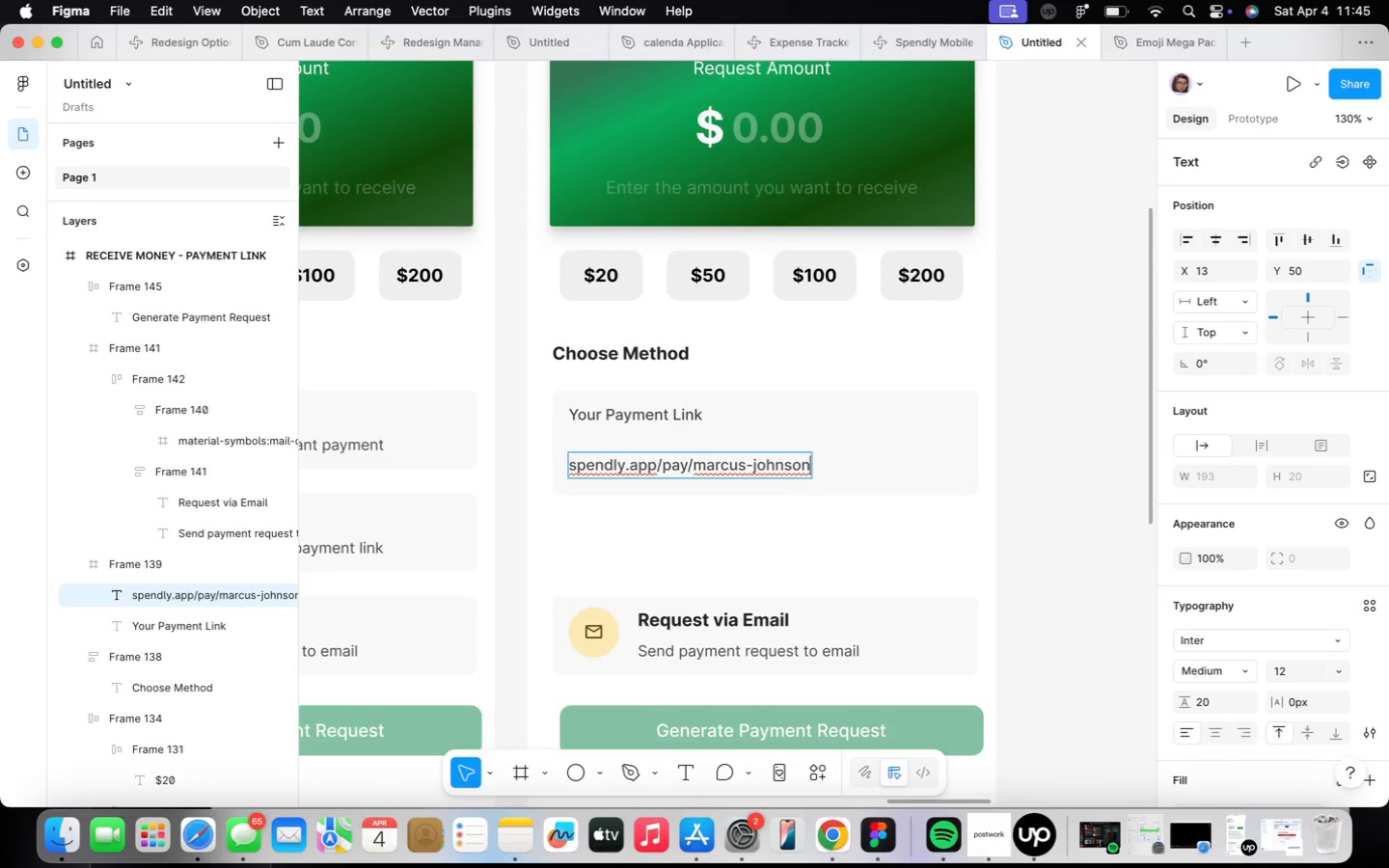 
wait(7.17)
 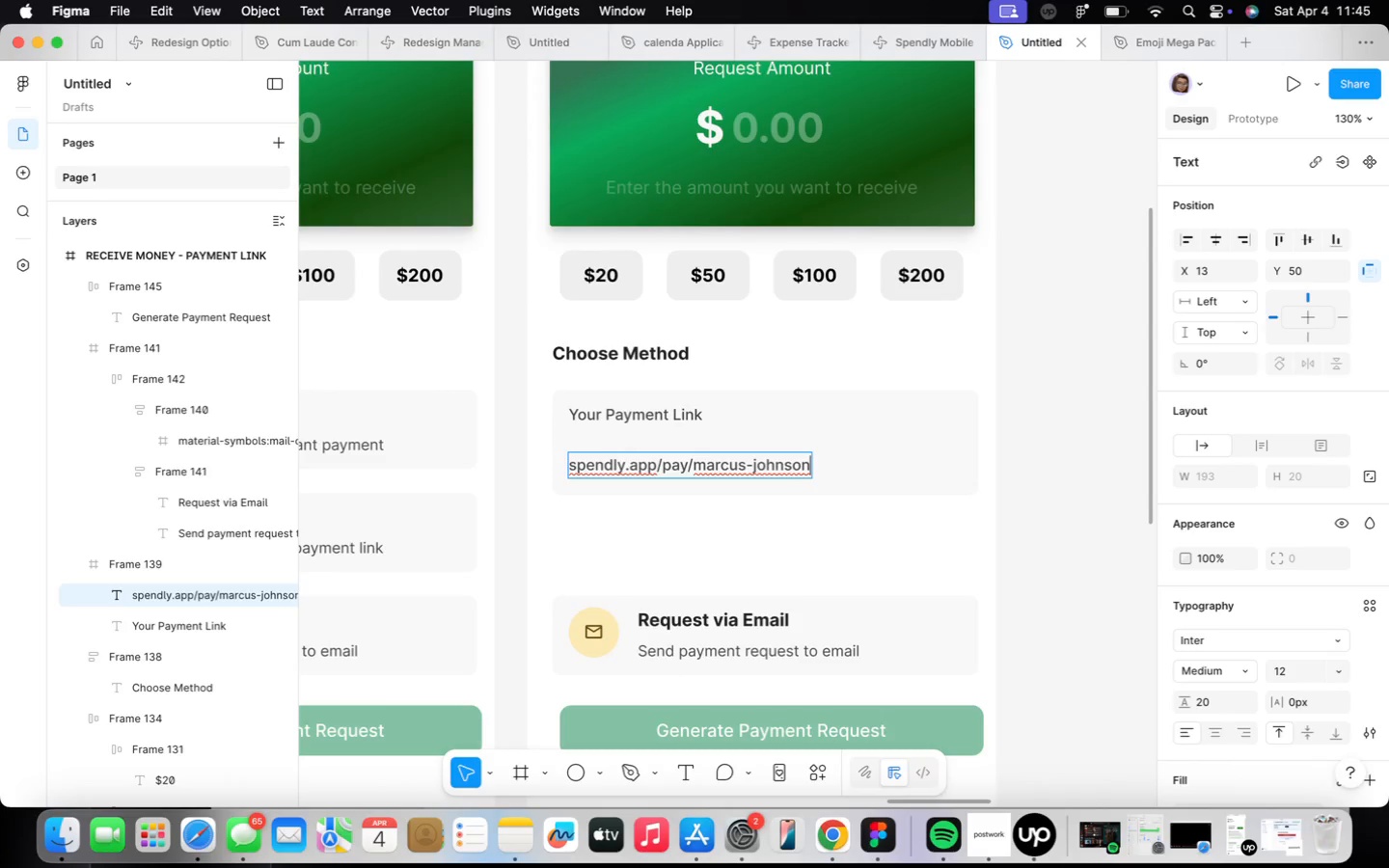 
left_click([871, 498])
 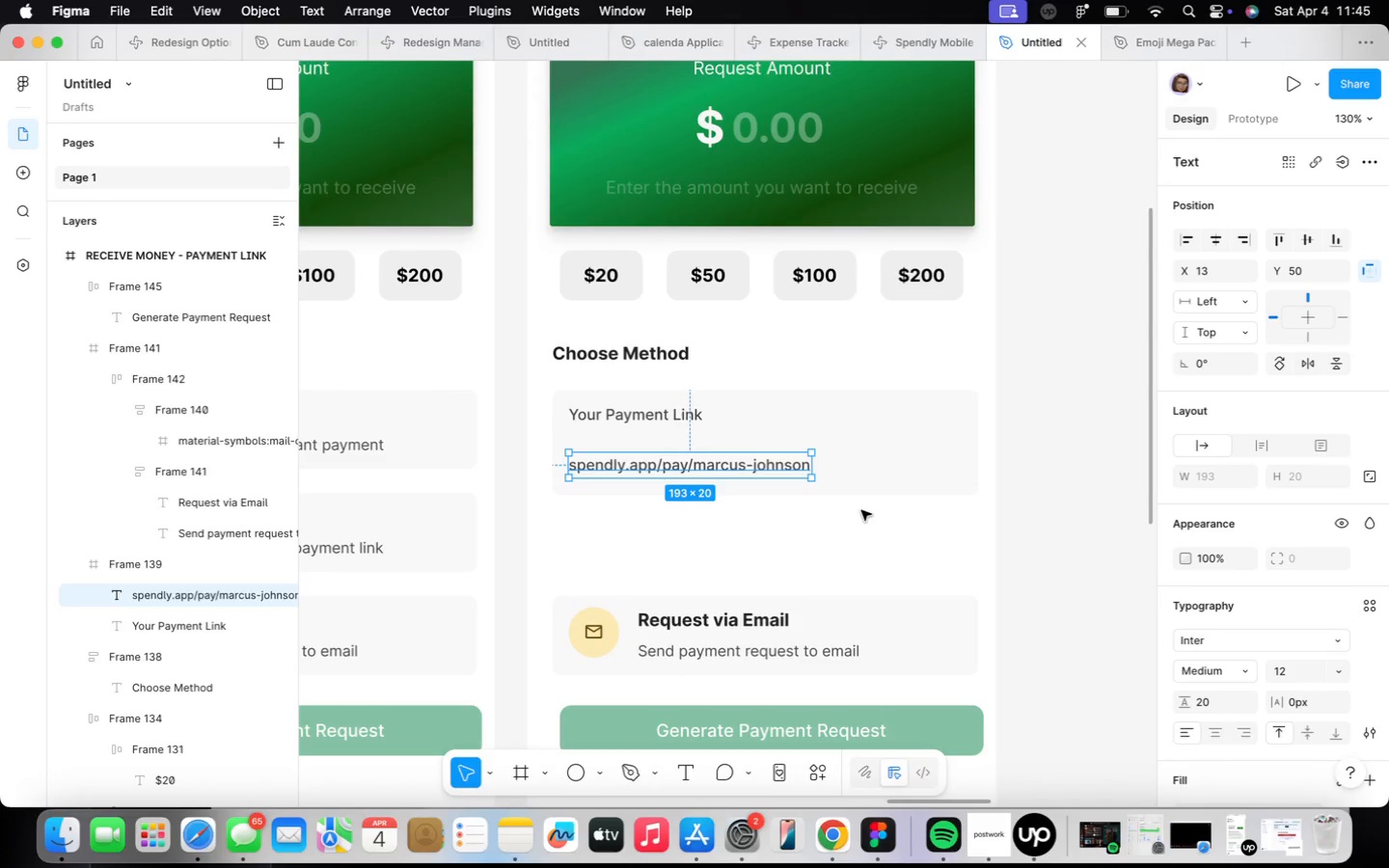 
left_click([861, 510])
 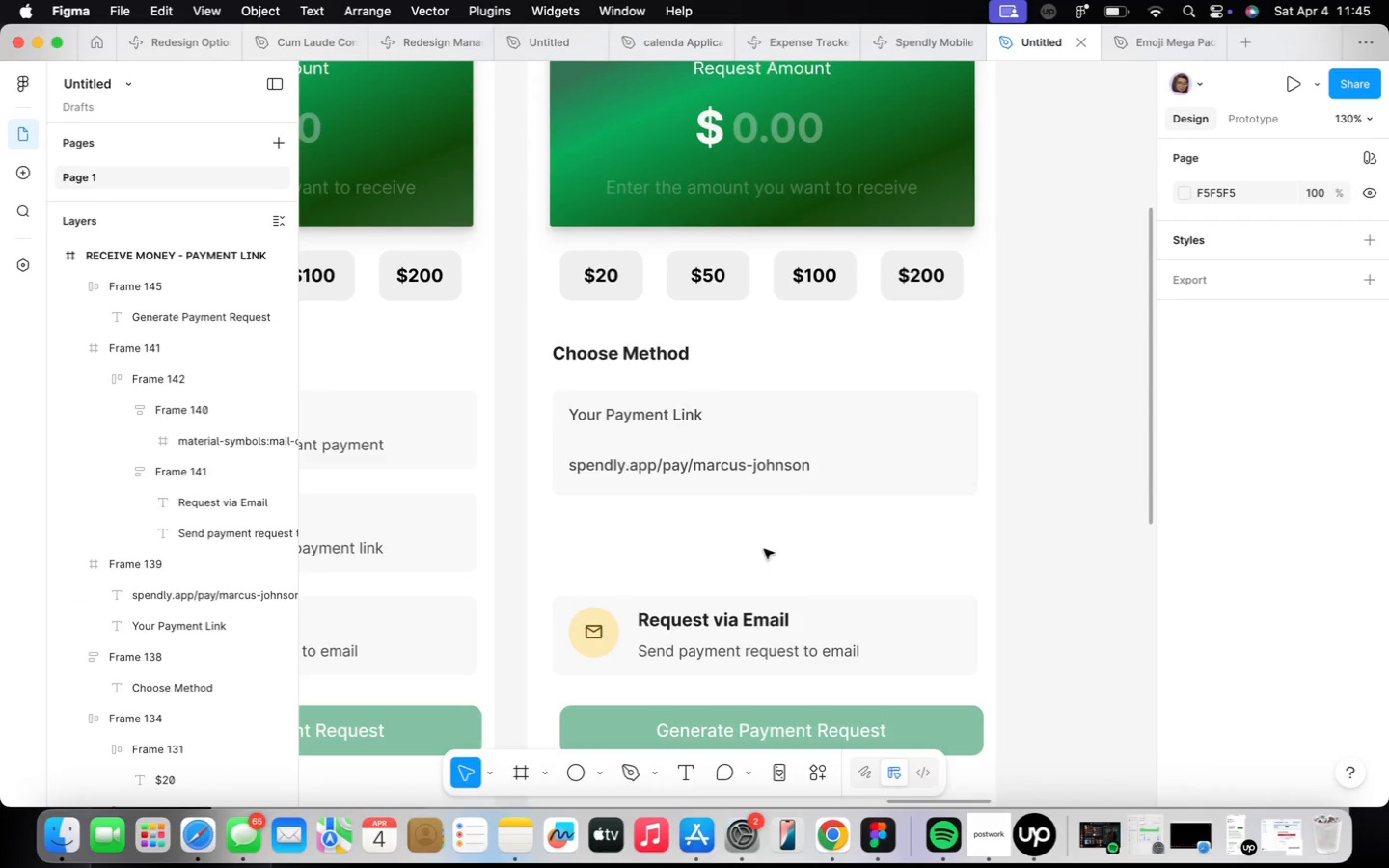 
key(T)
 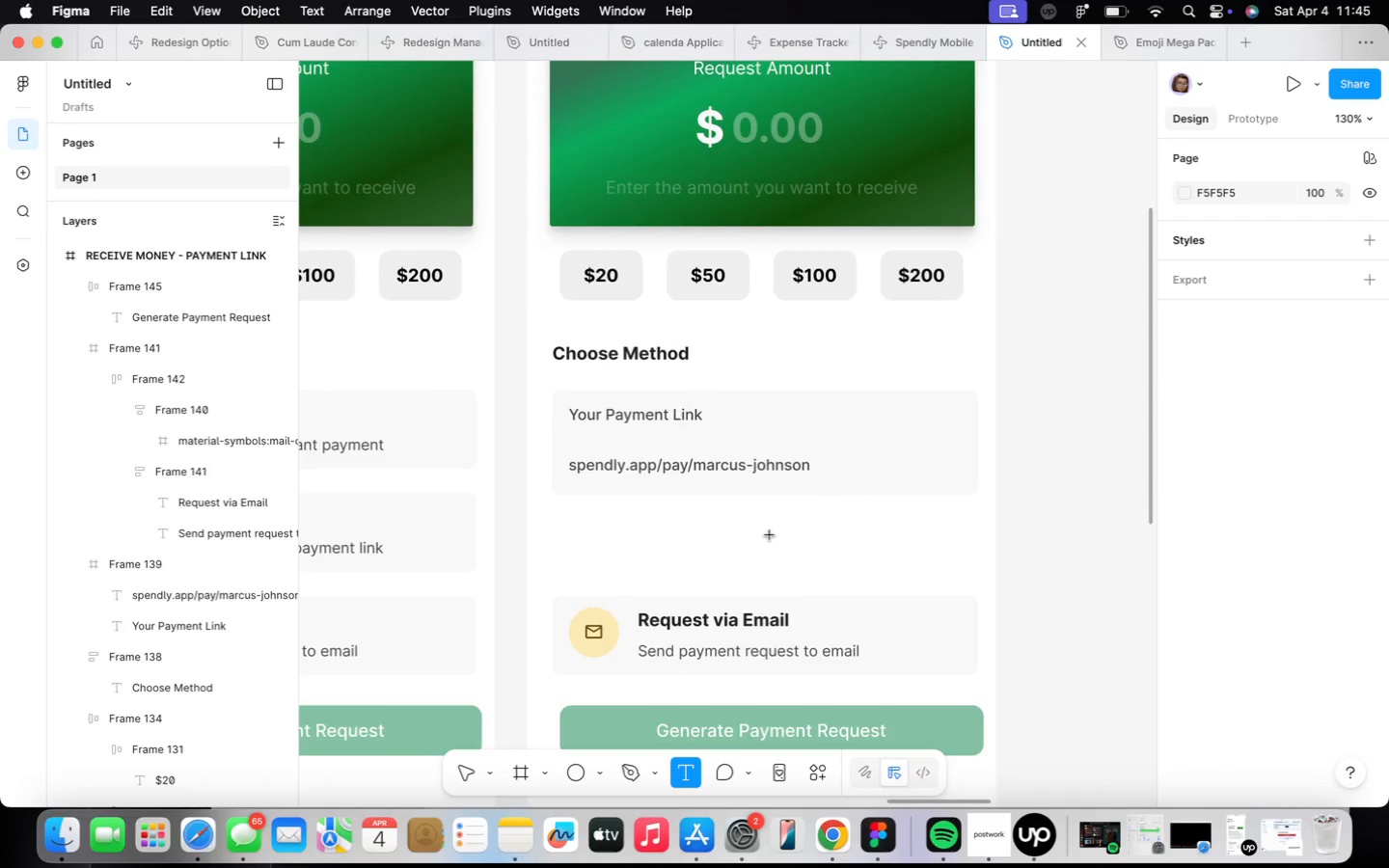 
left_click([770, 535])
 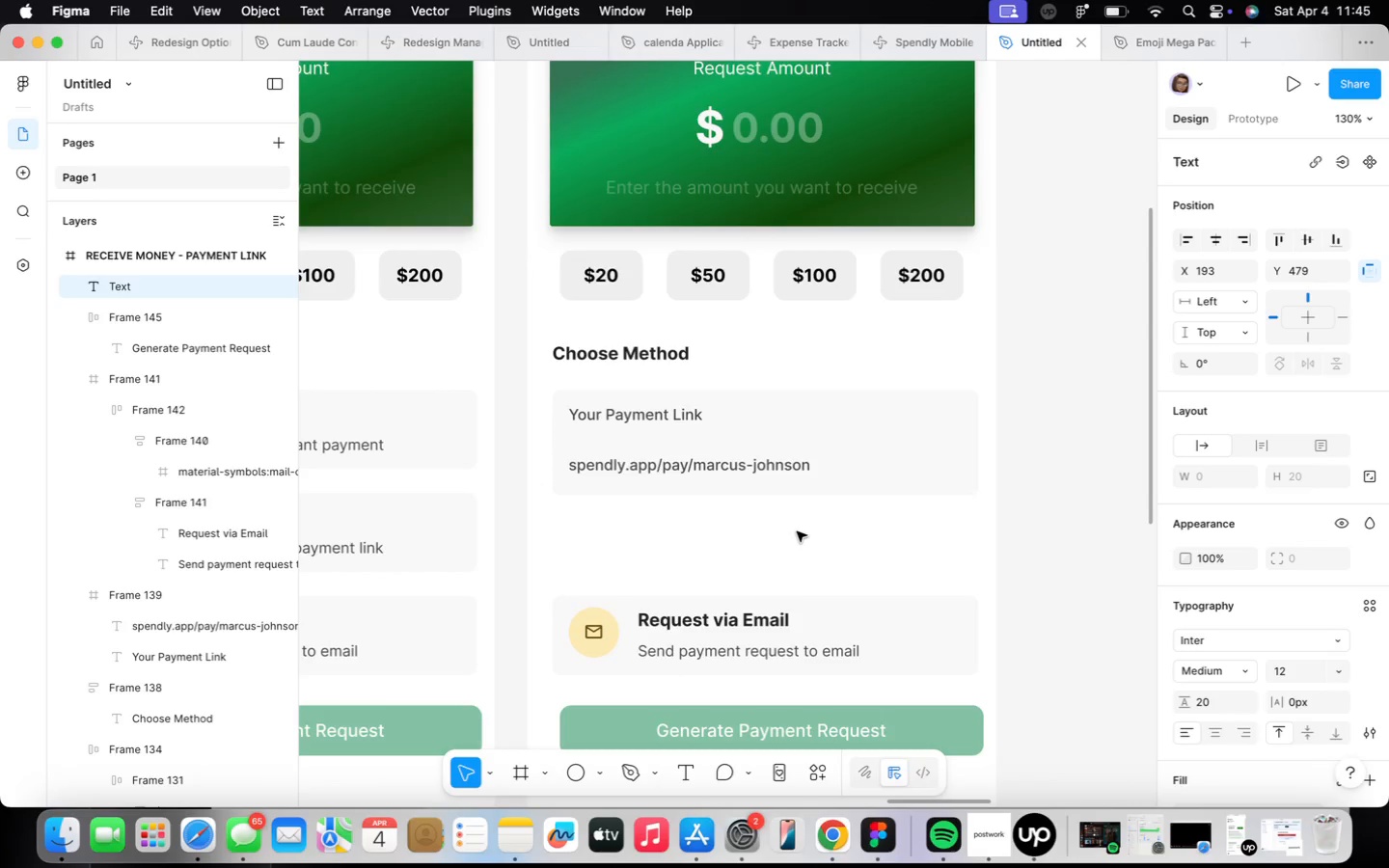 
type(Copy)
 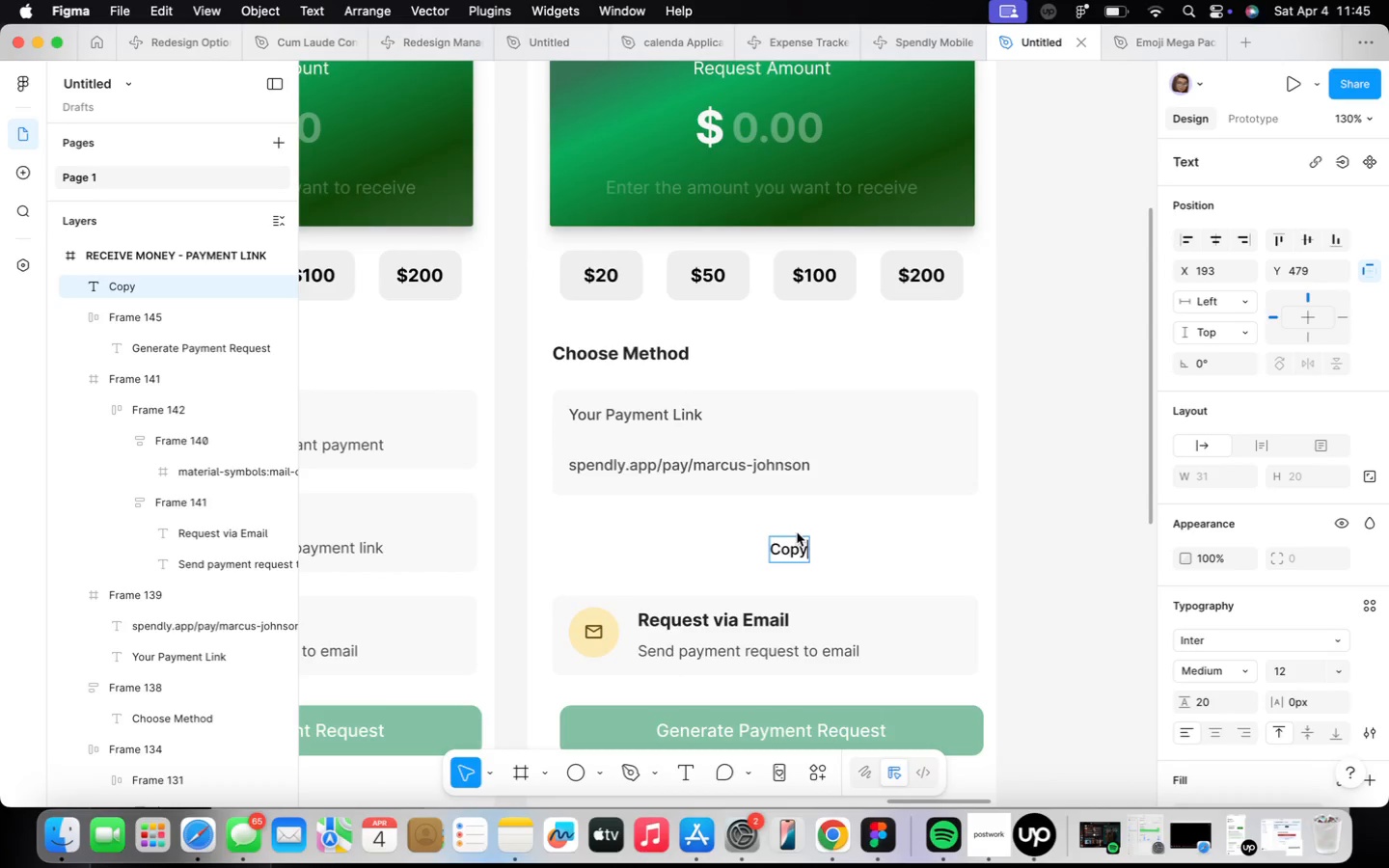 
left_click_drag(start_coordinate=[838, 528], to_coordinate=[845, 527])
 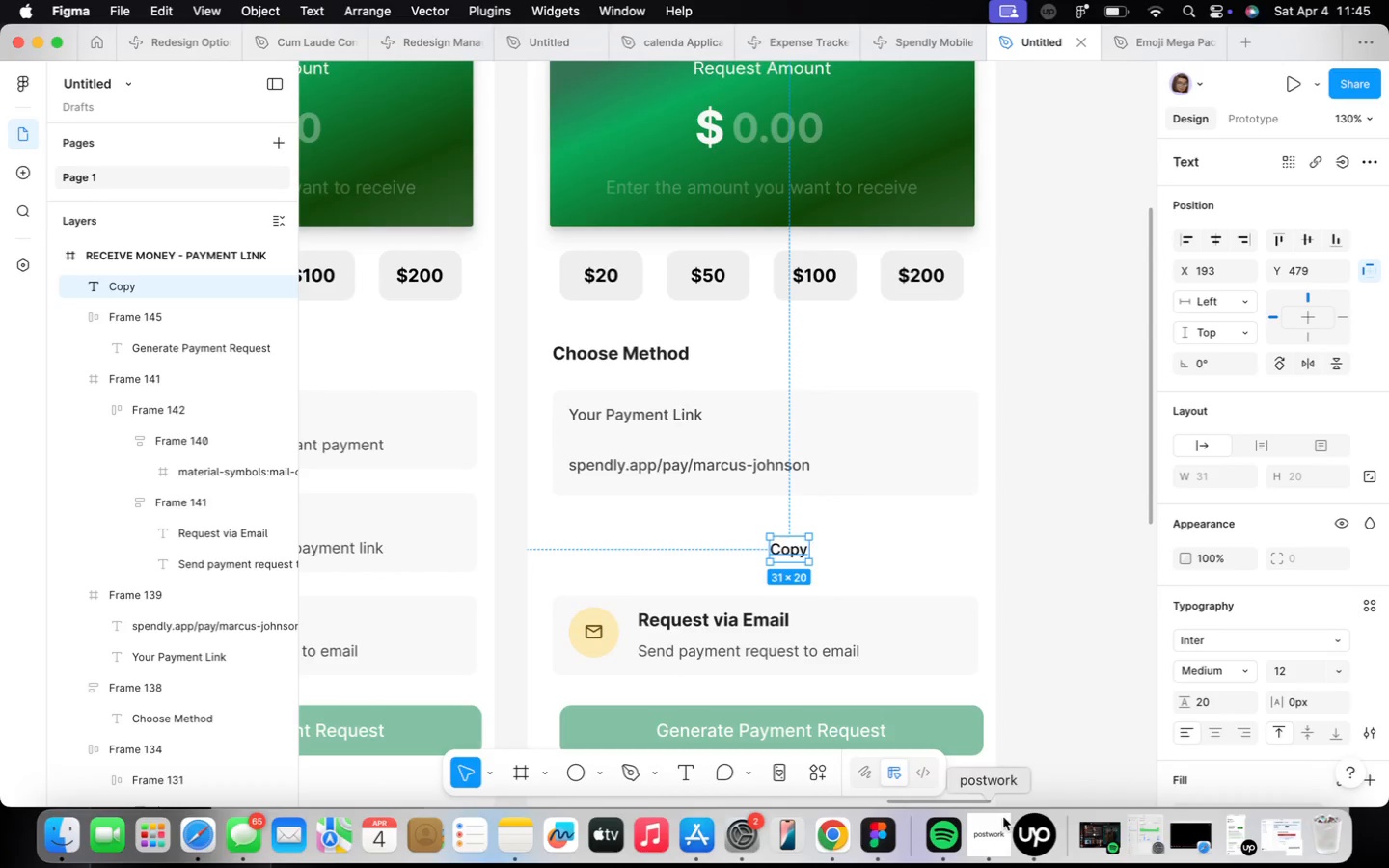 
left_click([996, 824])